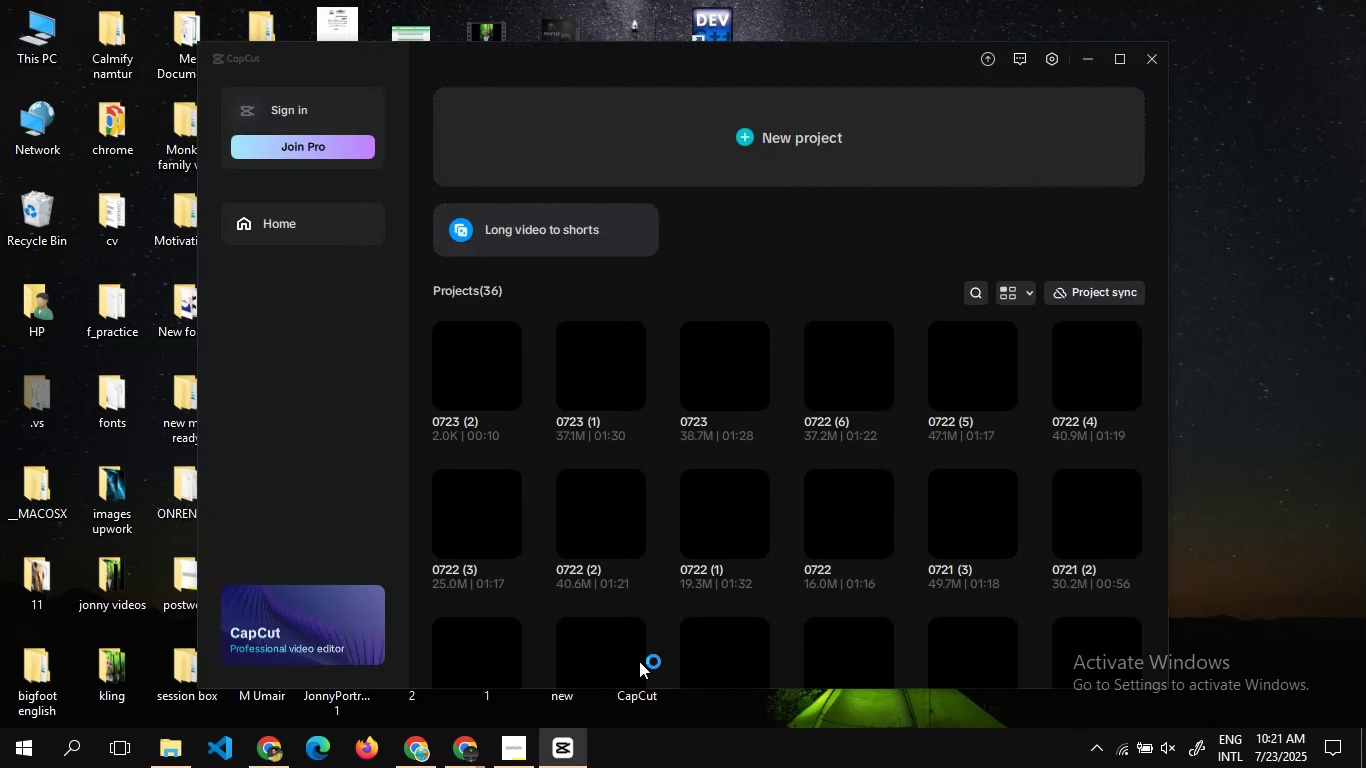 
wait(23.4)
 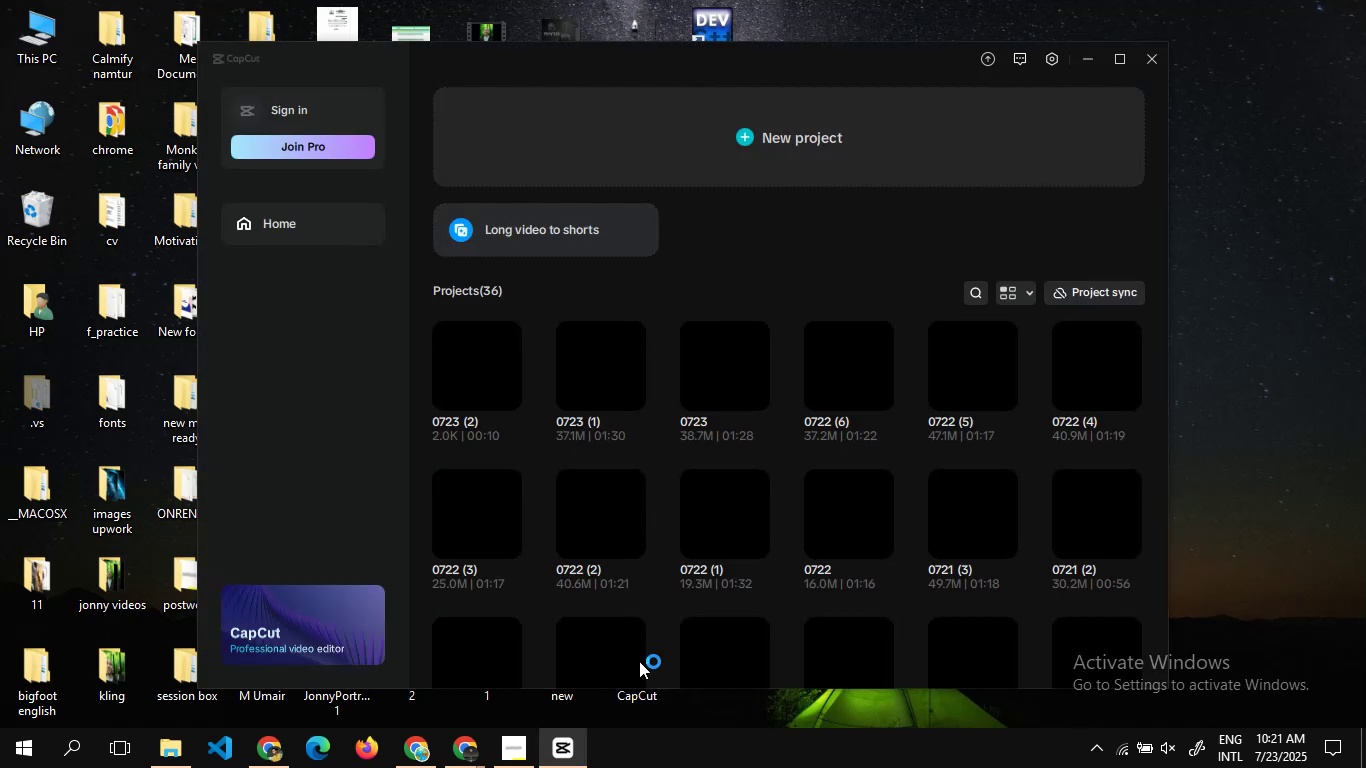 
left_click([477, 343])
 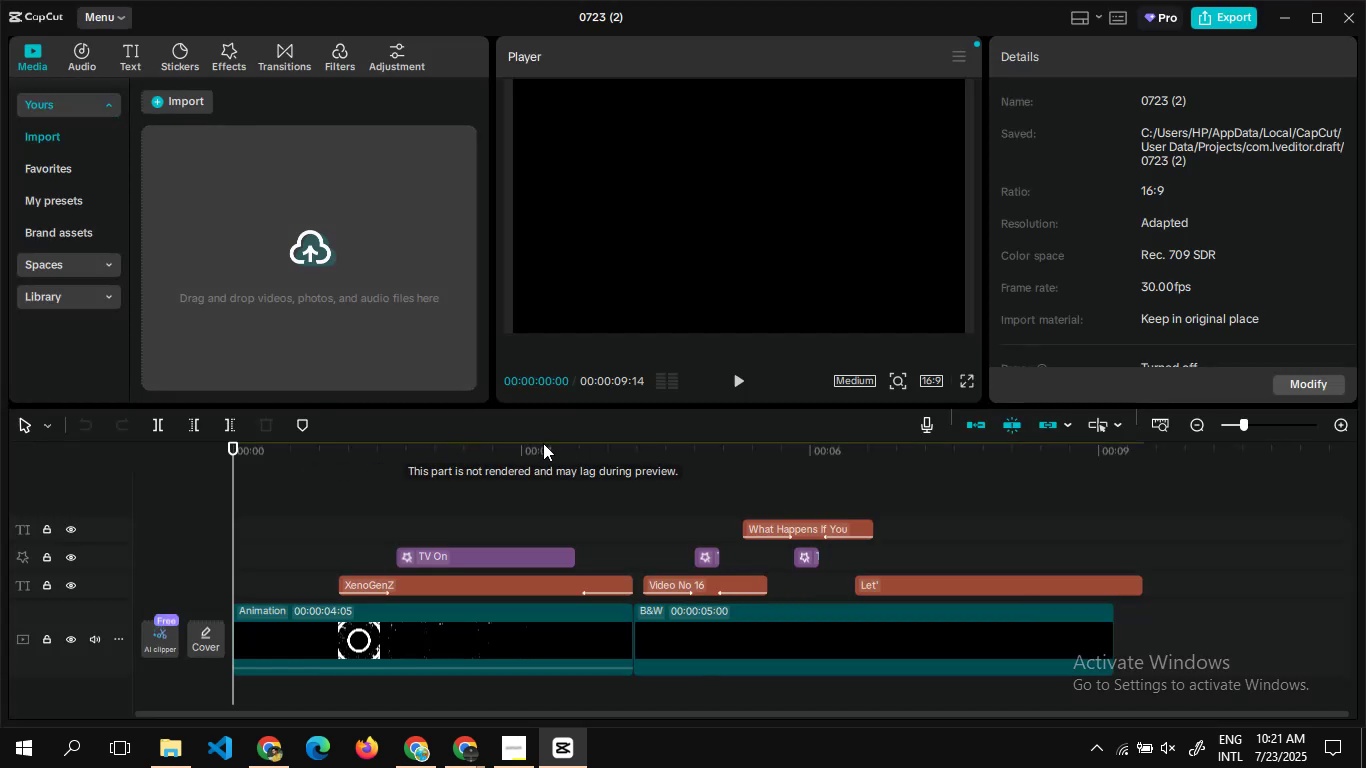 
wait(17.67)
 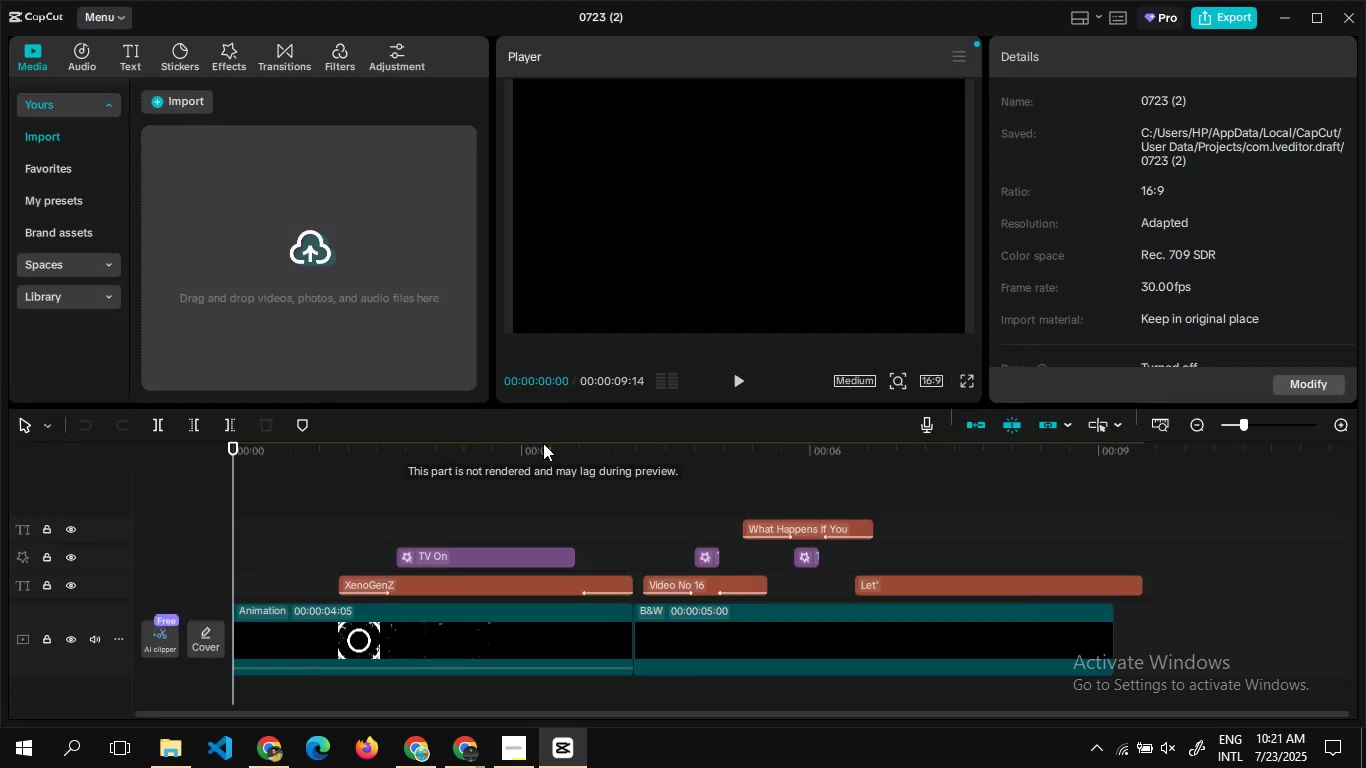 
left_click([944, 592])
 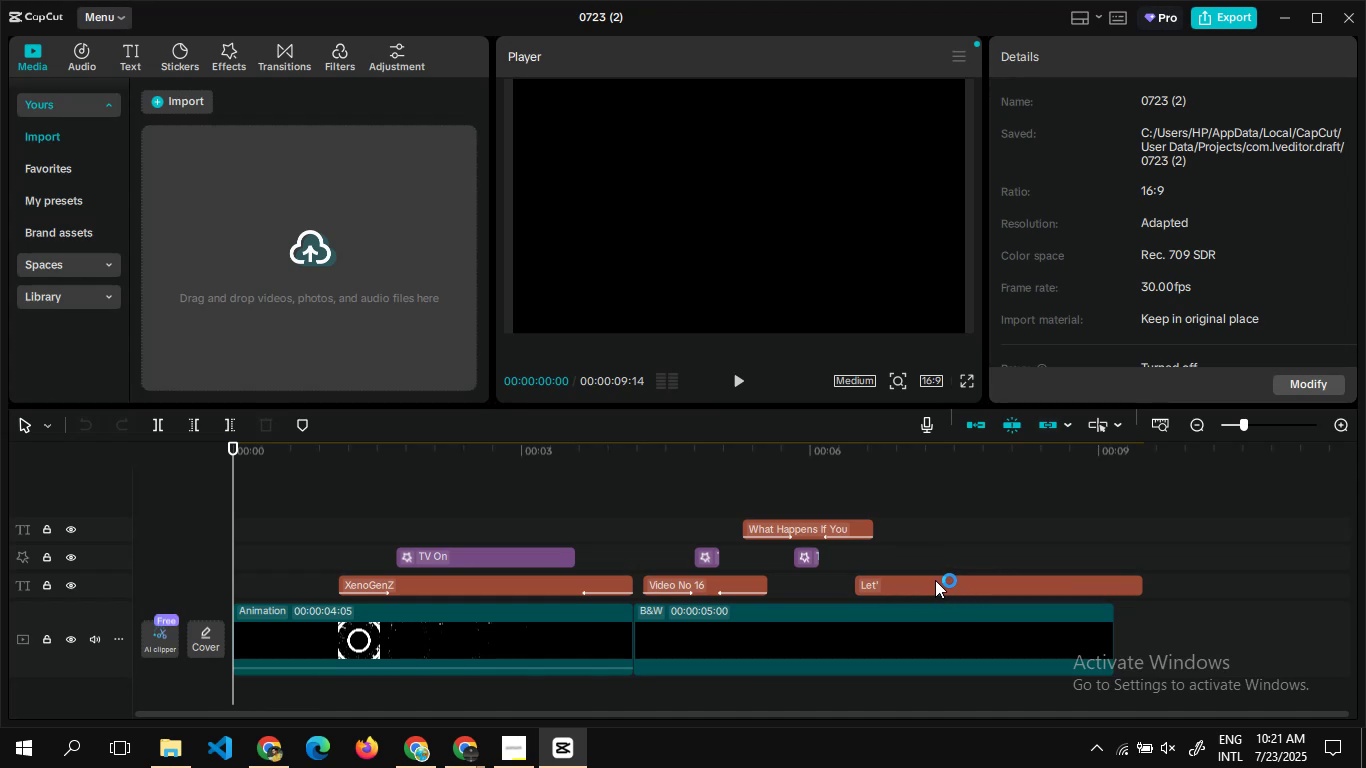 
wait(10.05)
 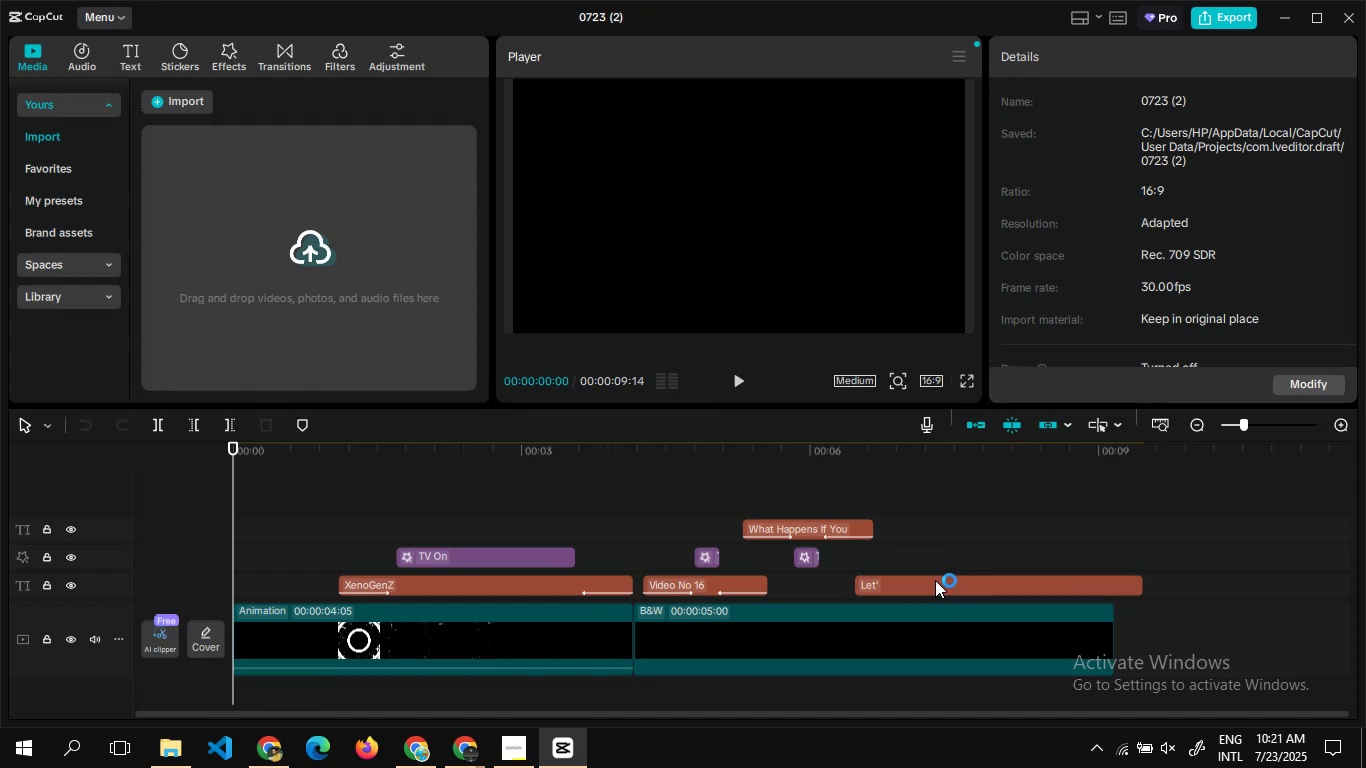 
left_click([1048, 146])
 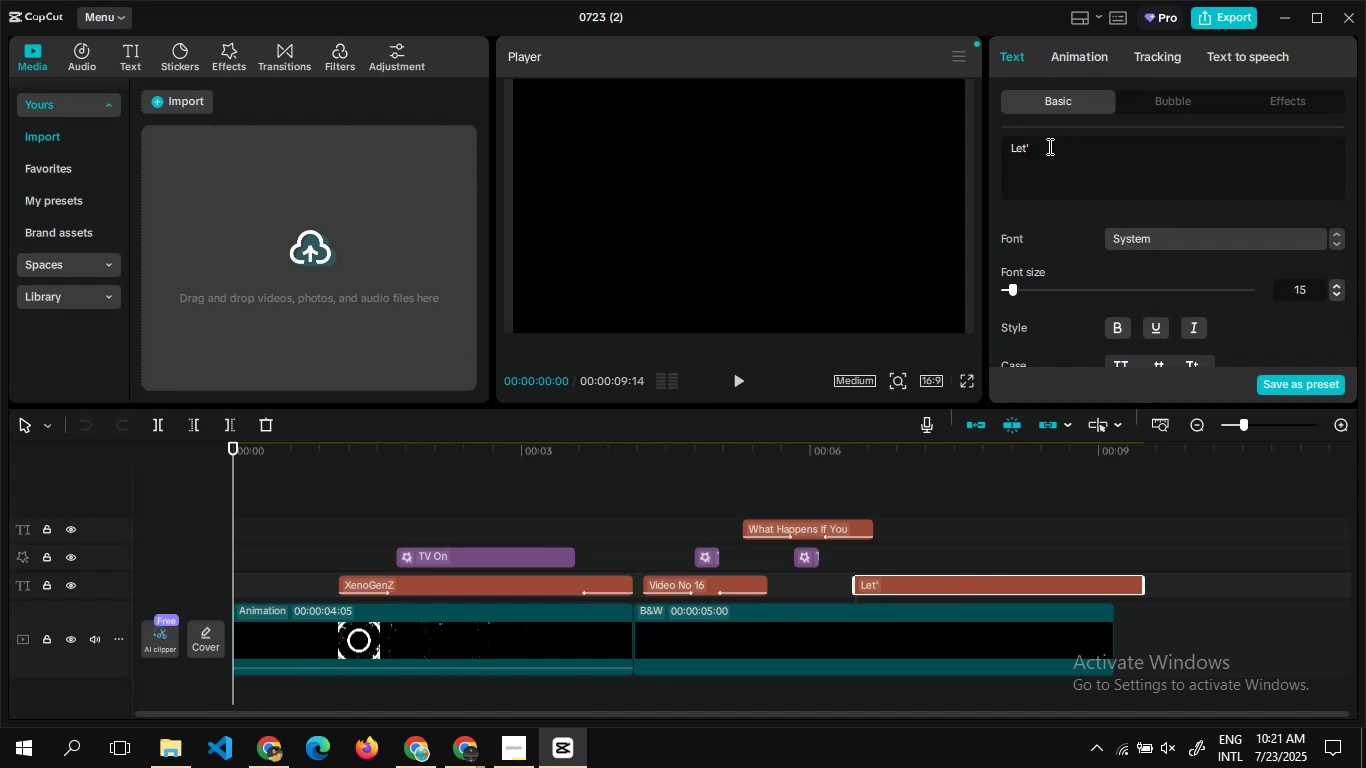 
type(s Dive in)
 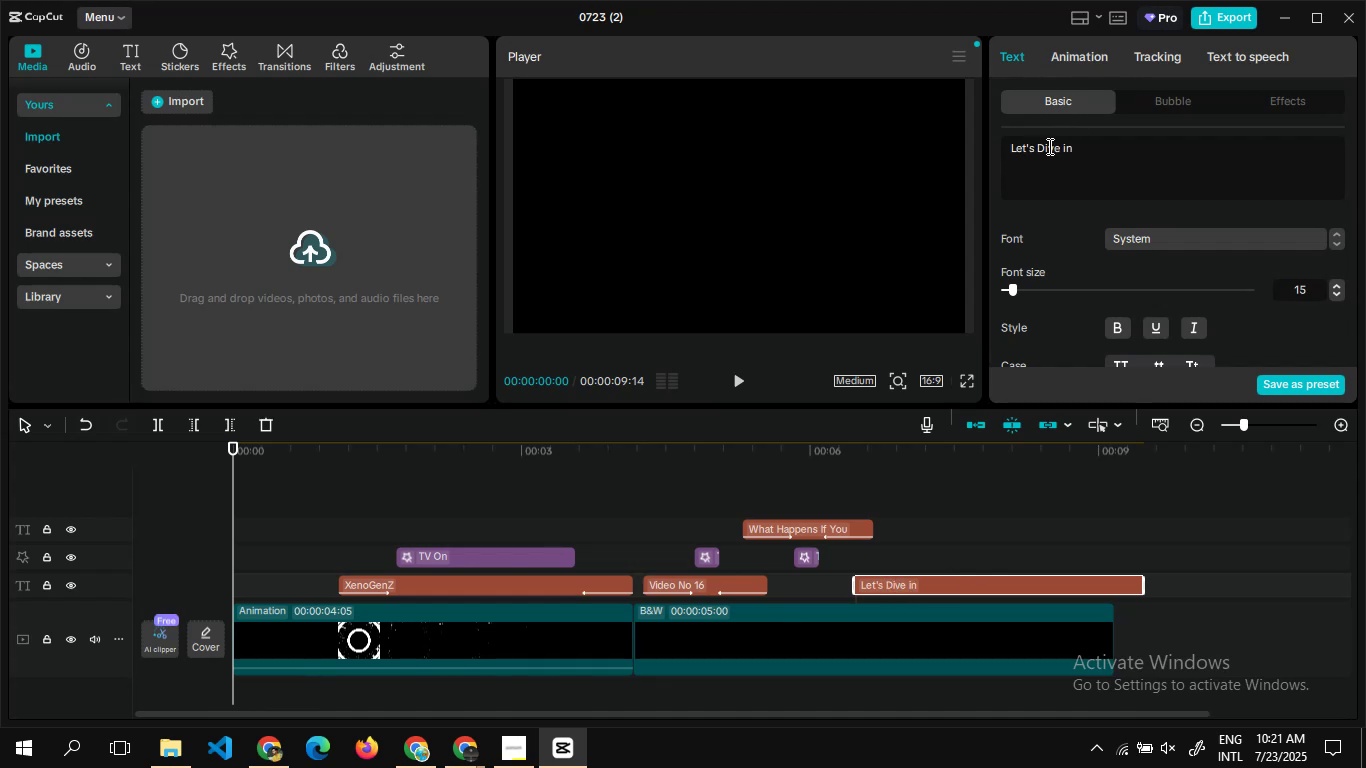 
wait(8.44)
 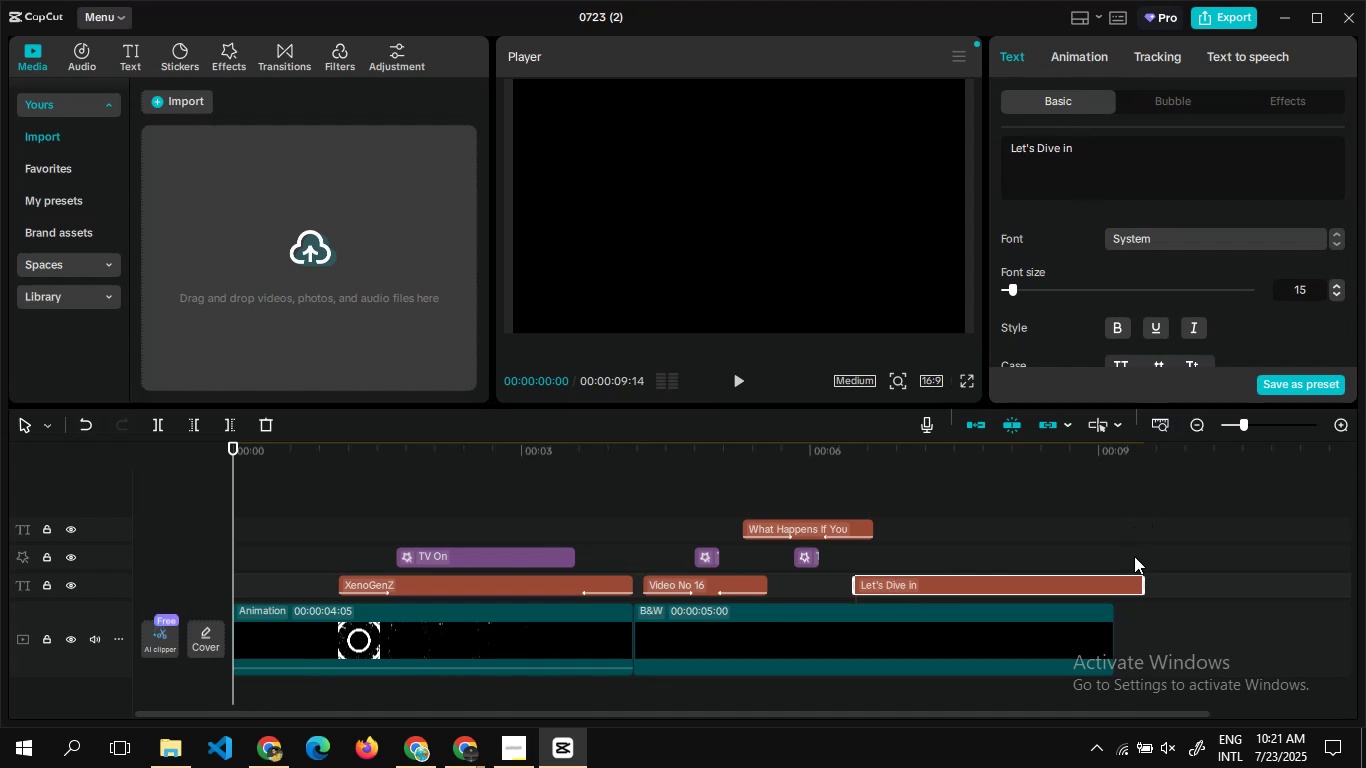 
left_click([1079, 55])
 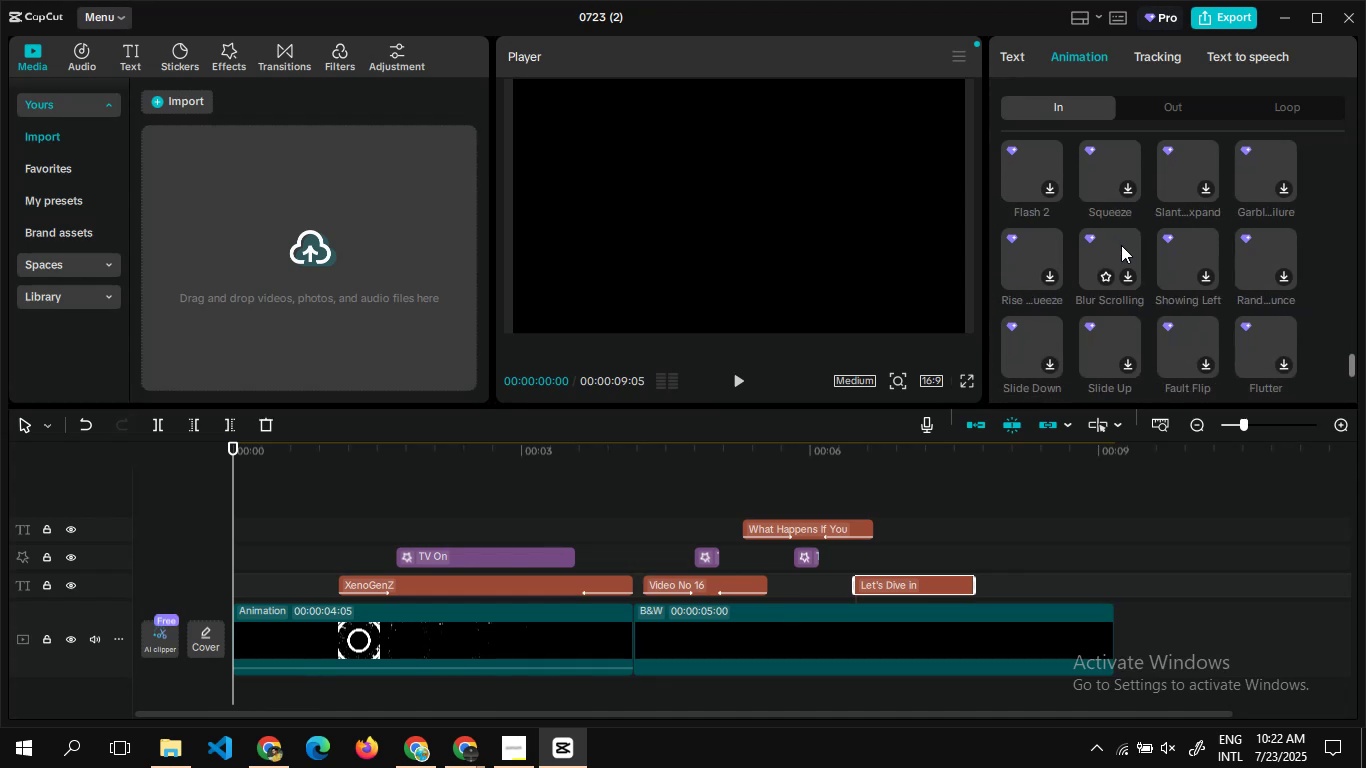 
wait(23.28)
 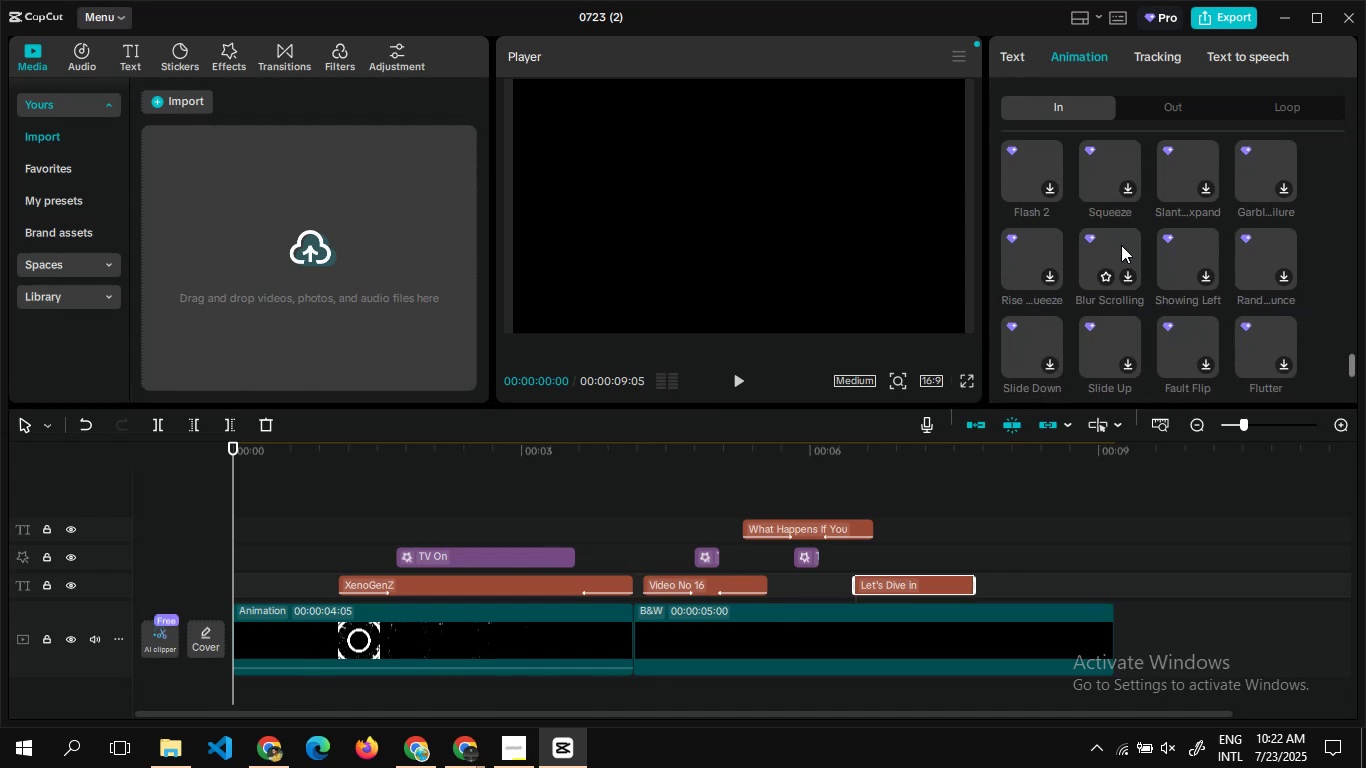 
left_click([1129, 257])
 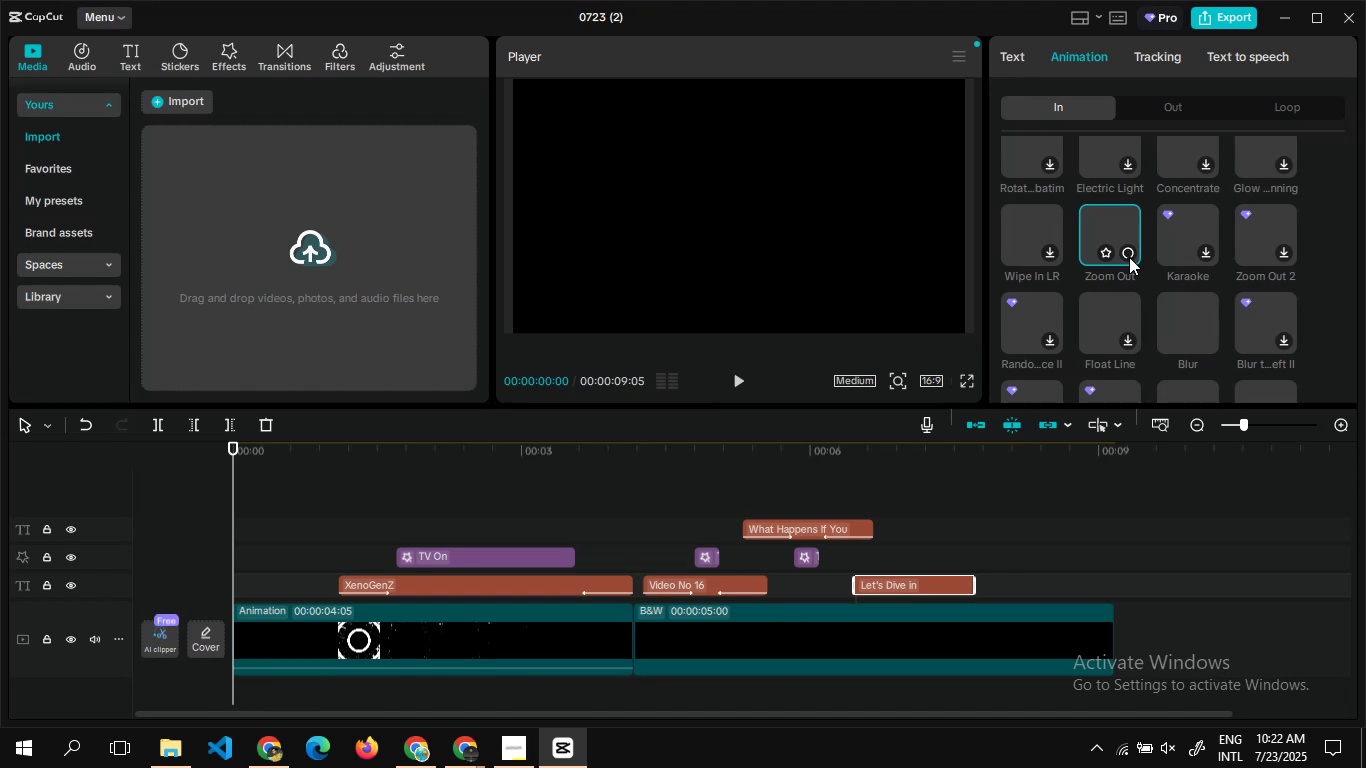 
wait(14.14)
 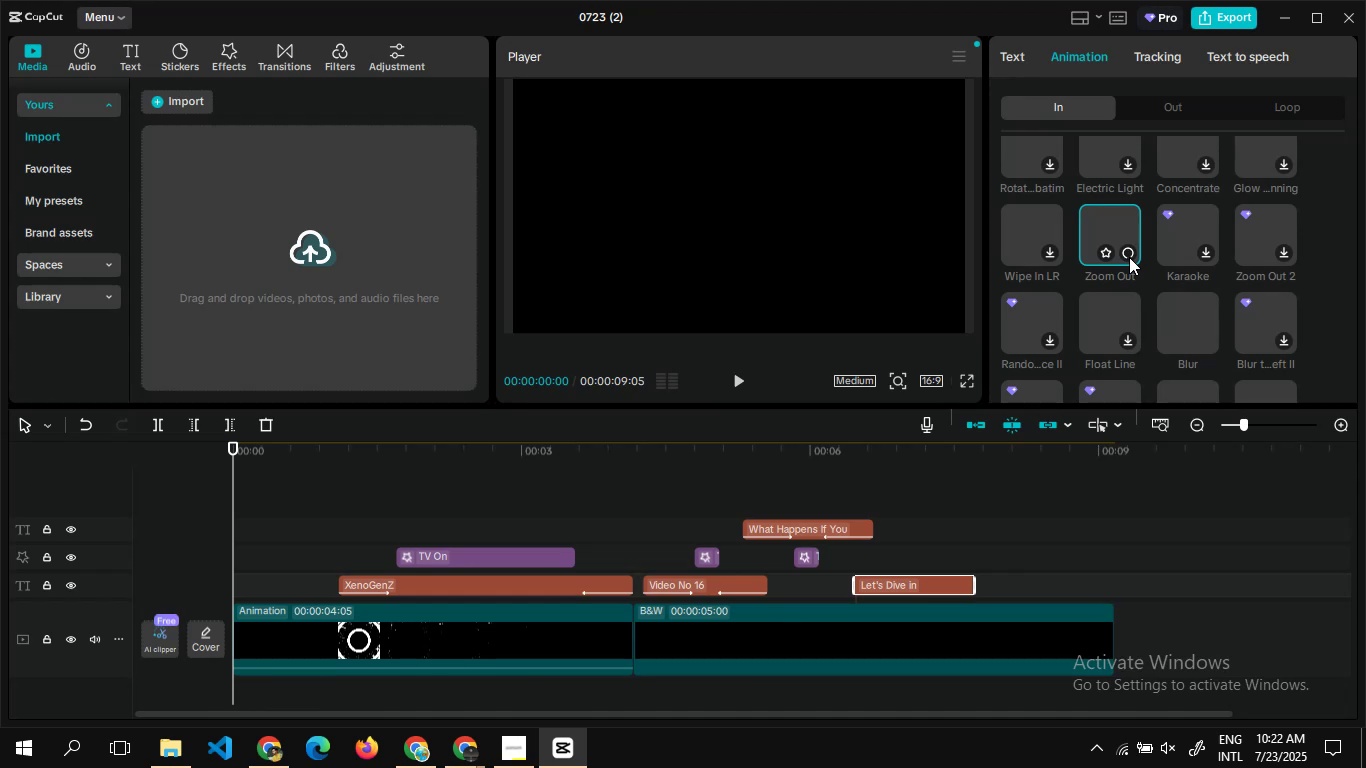 
left_click([317, 243])
 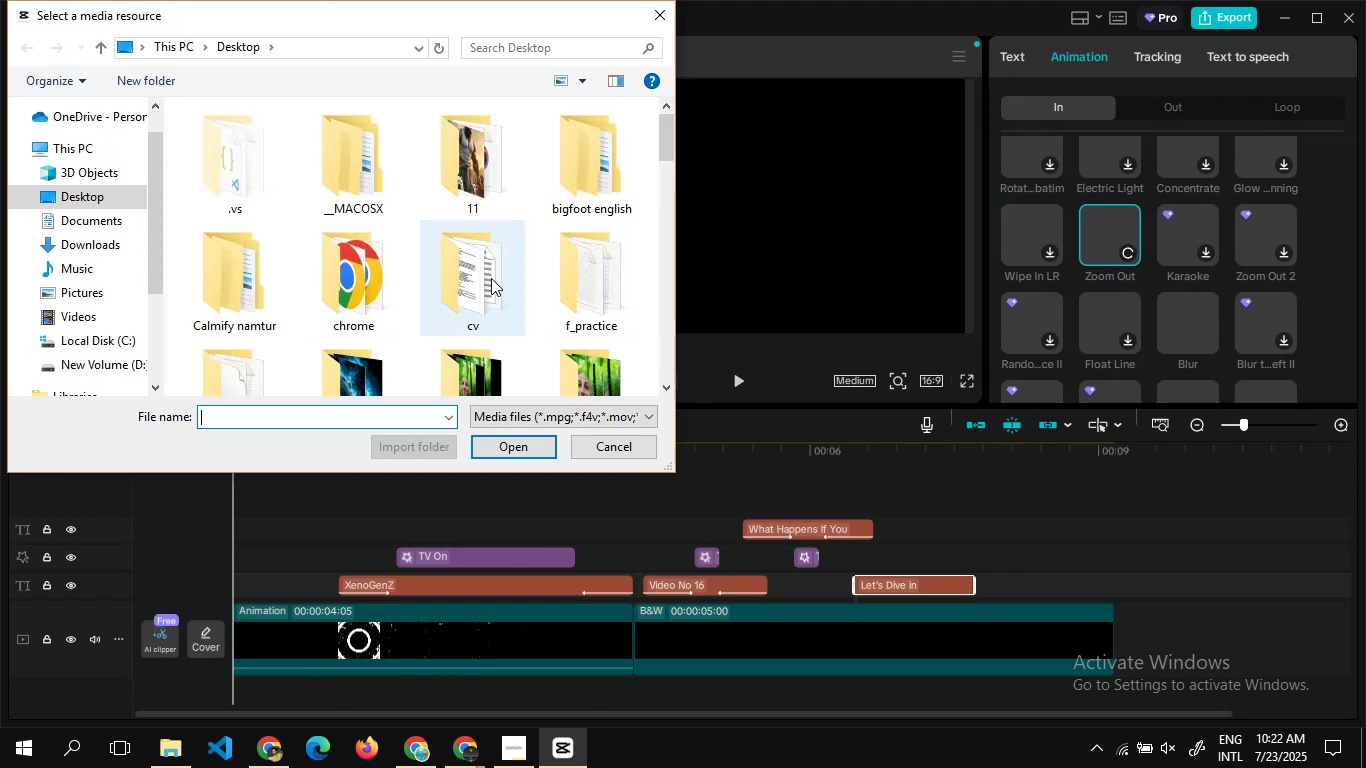 
left_click([664, 20])
 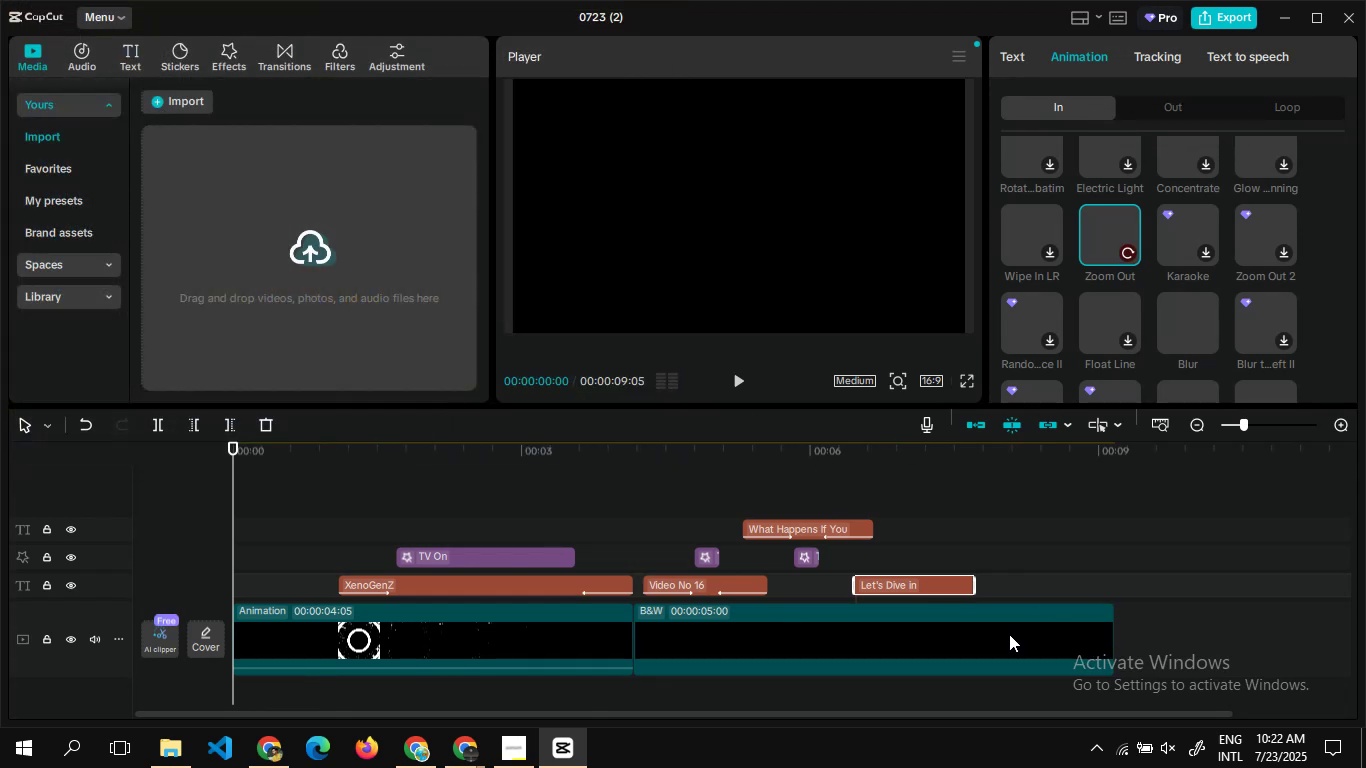 
wait(9.44)
 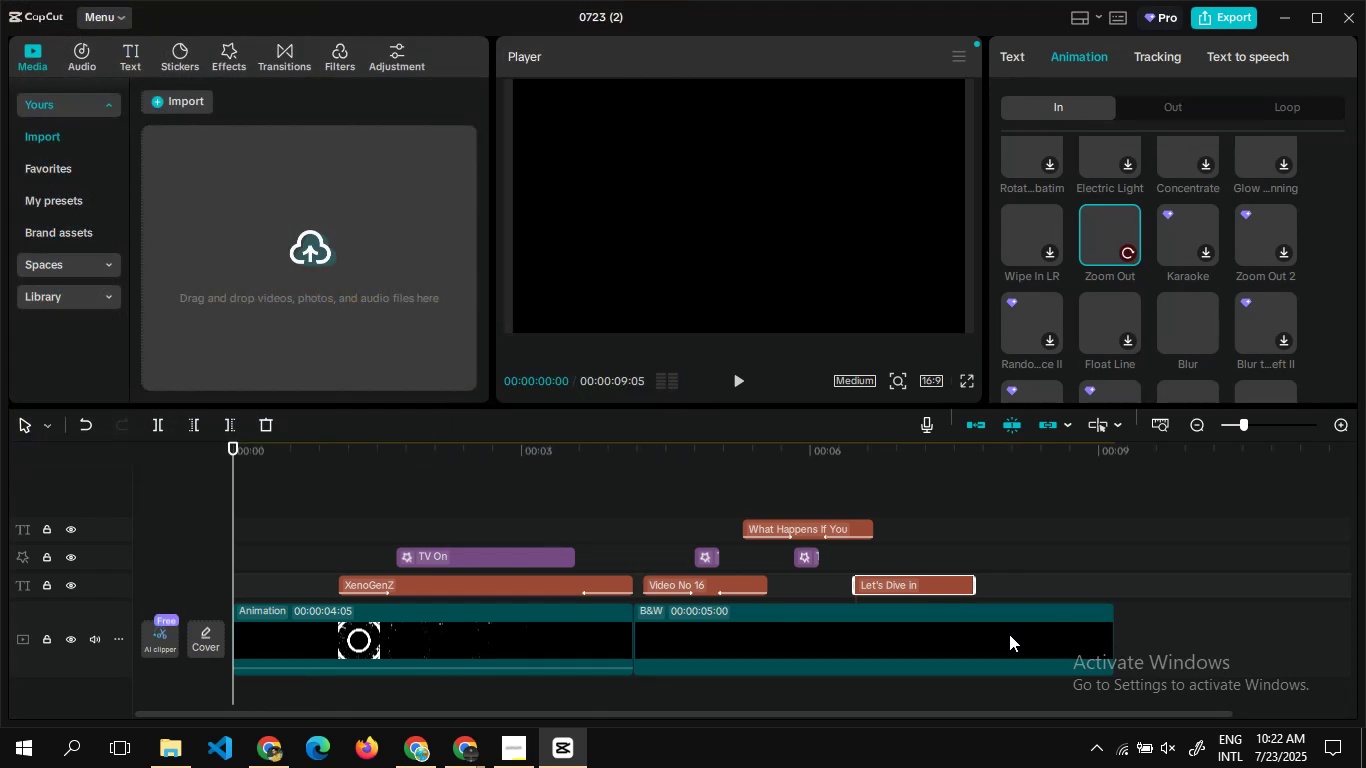 
left_click([980, 630])
 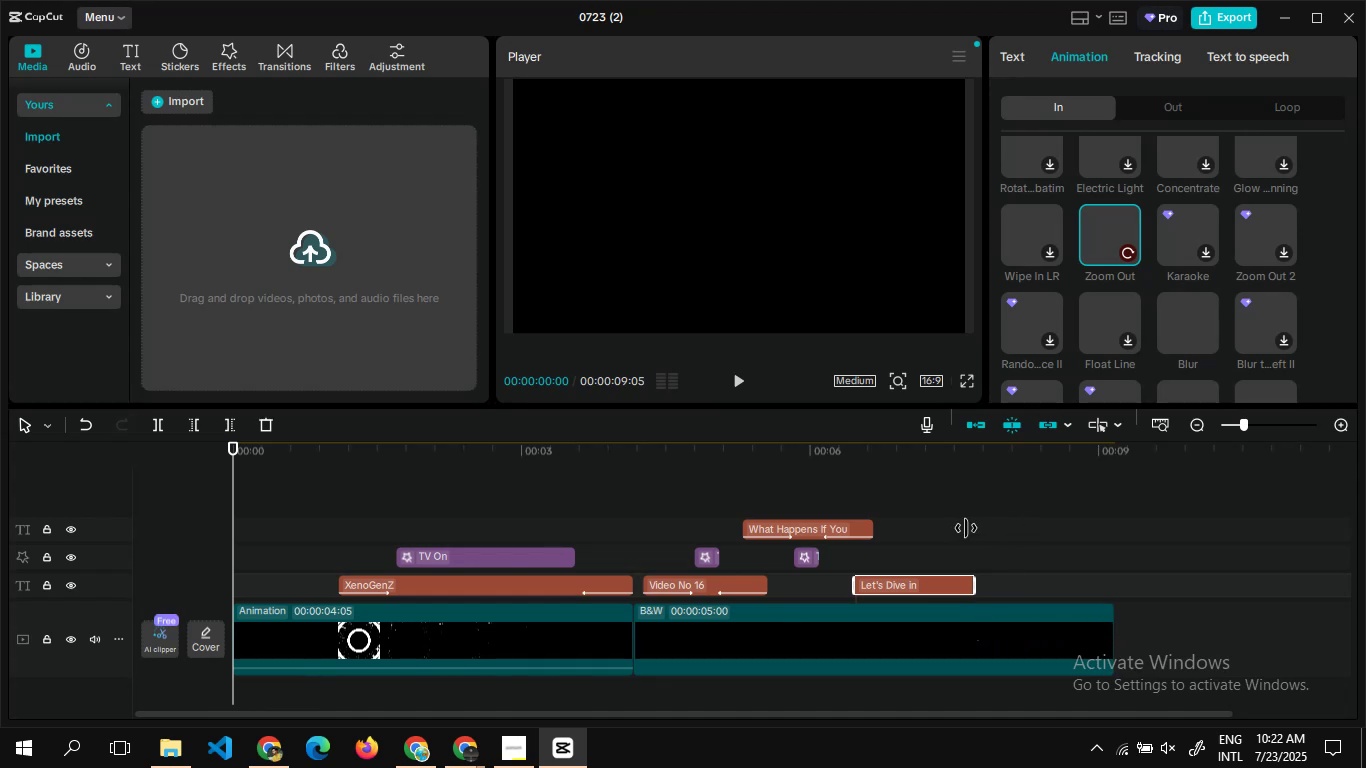 
left_click([966, 528])
 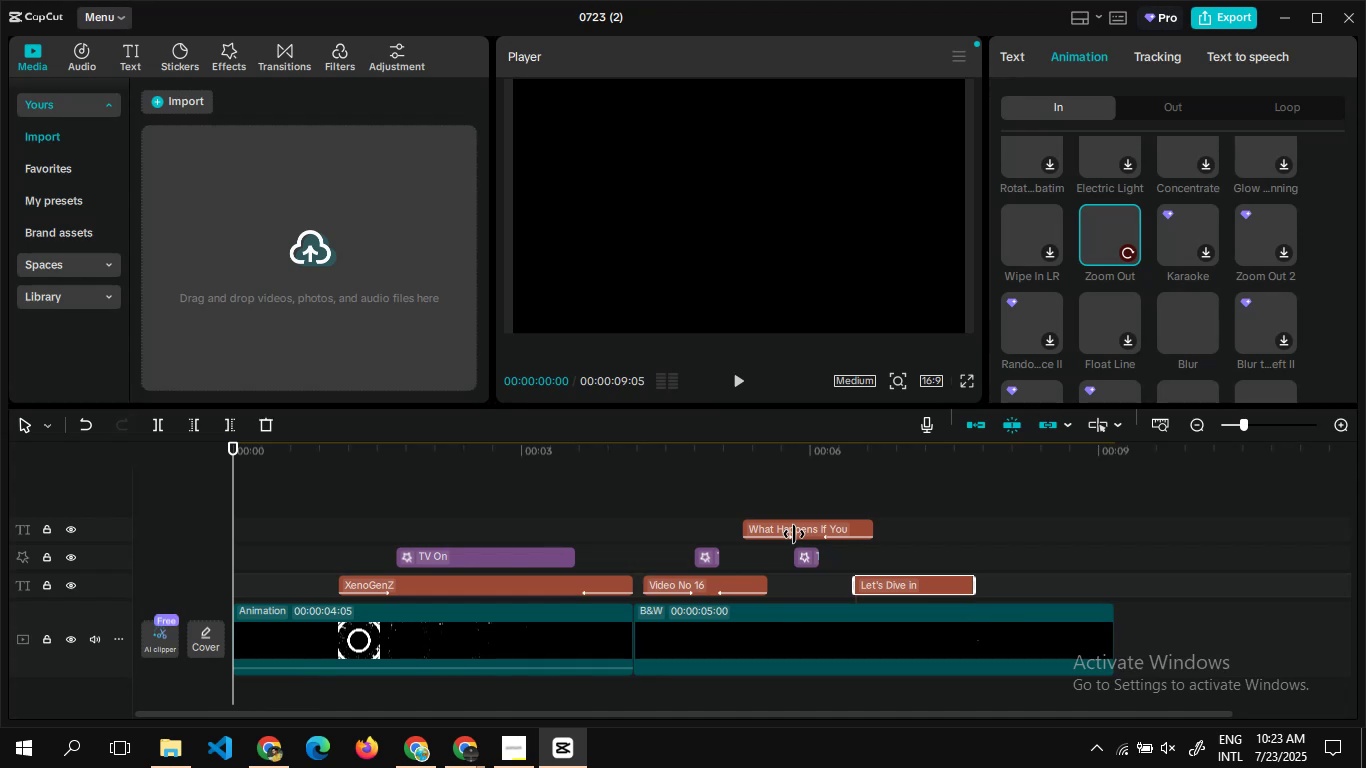 
wait(14.75)
 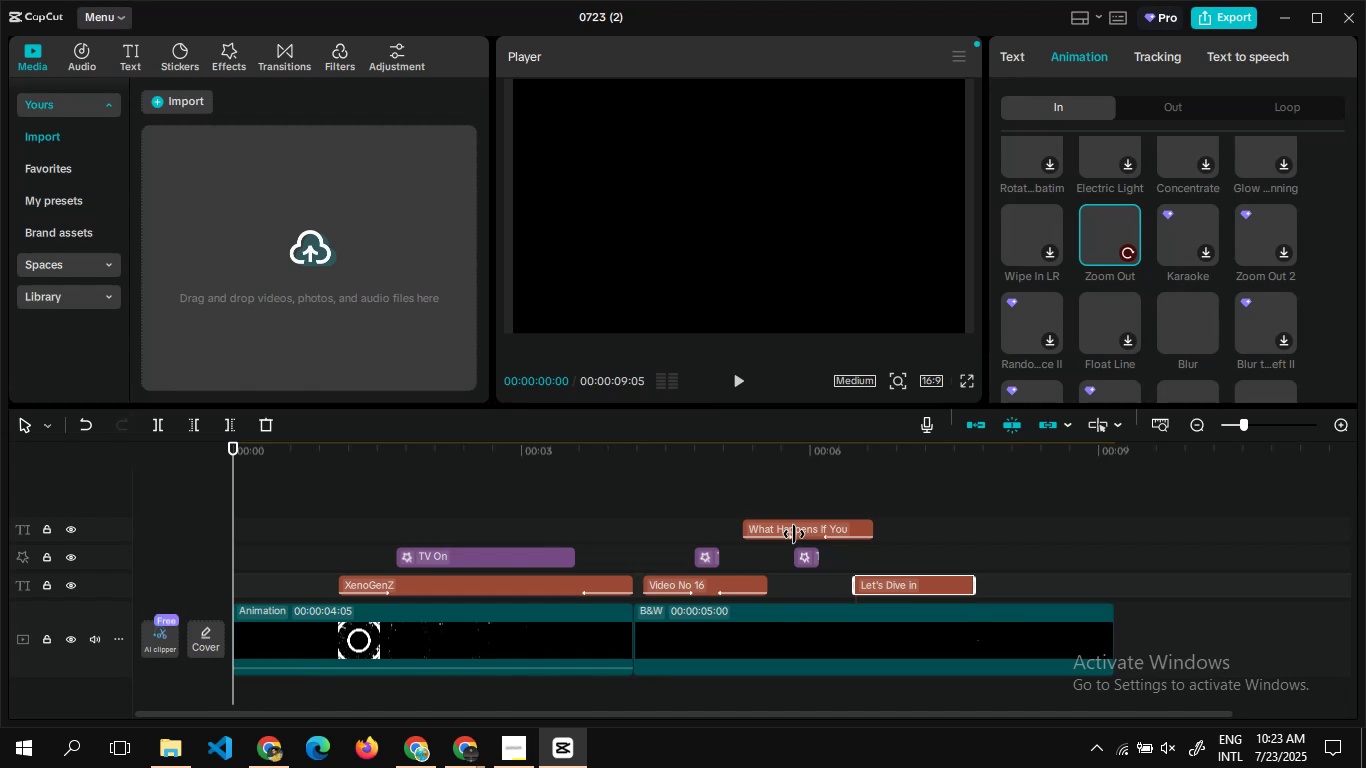 
left_click([941, 464])
 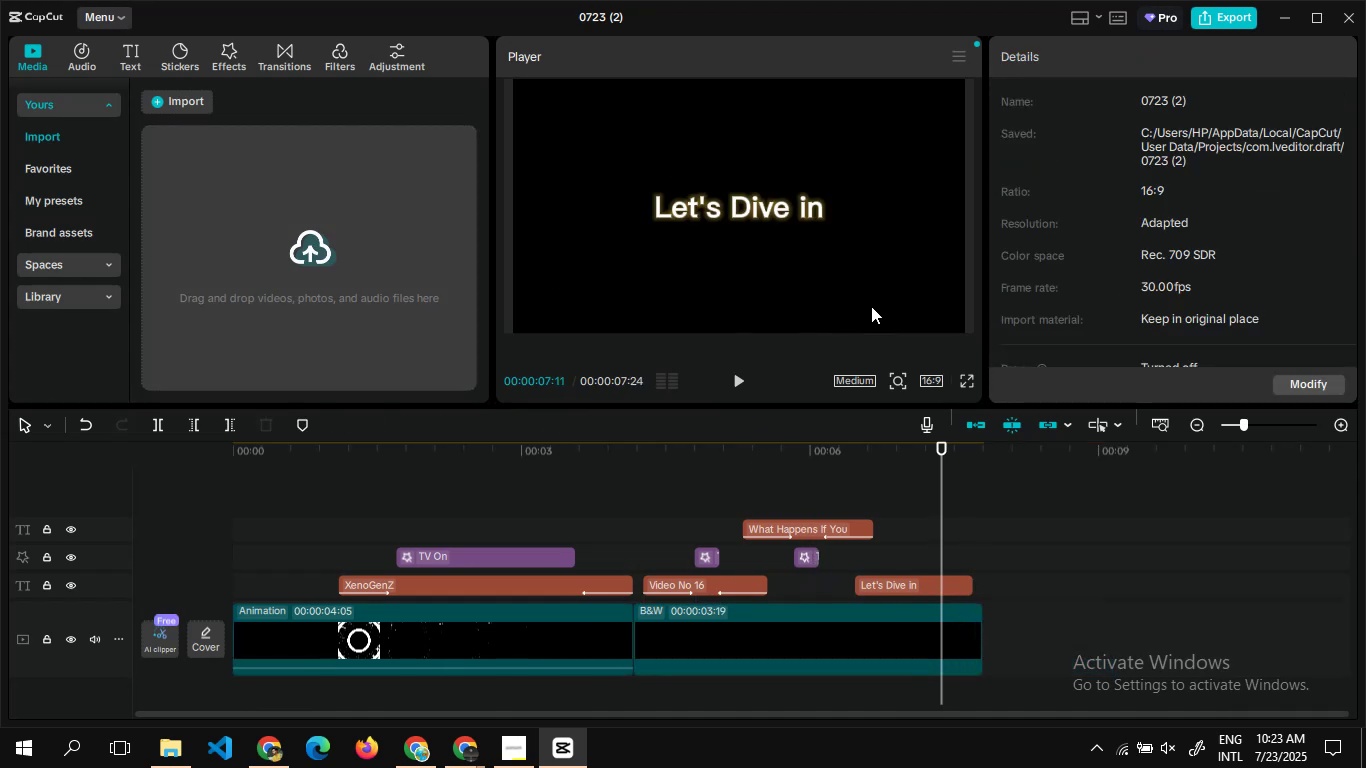 
wait(11.61)
 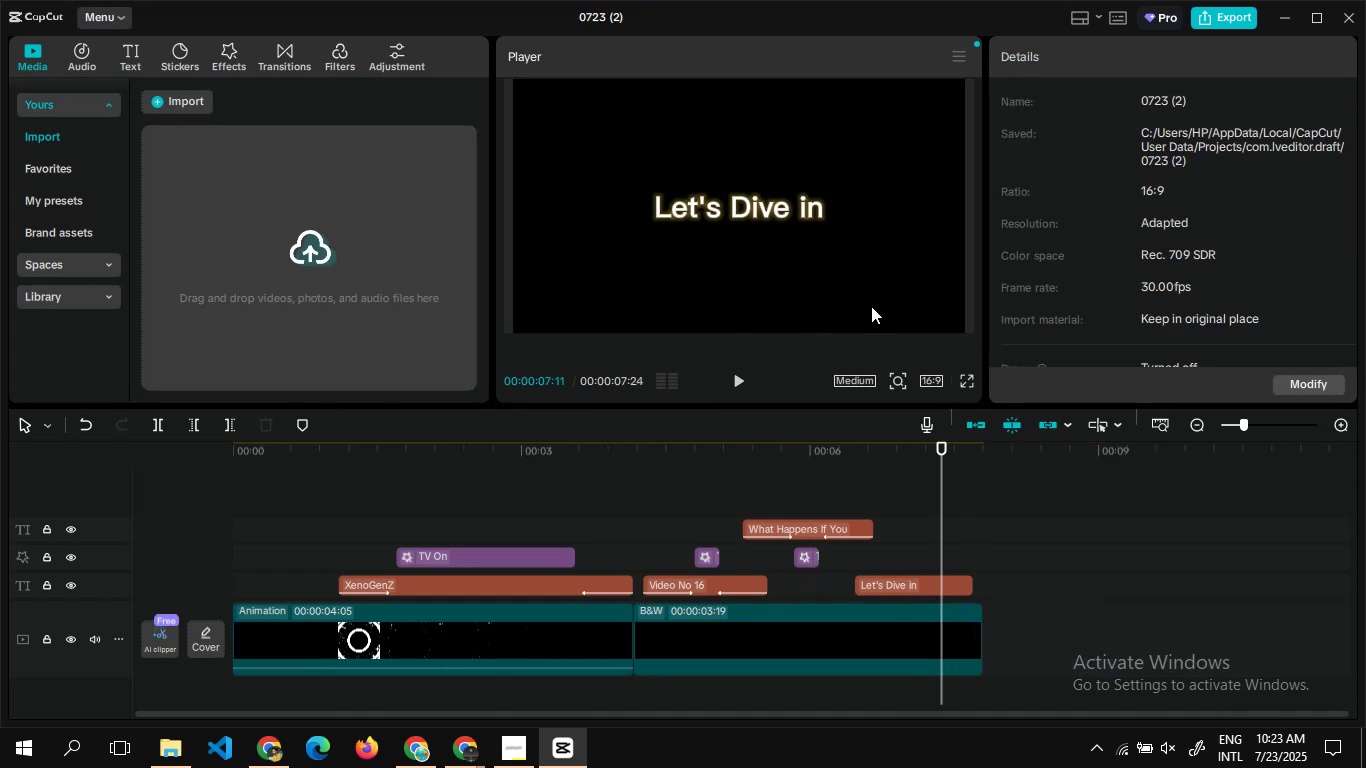 
mouse_move([963, 605])
 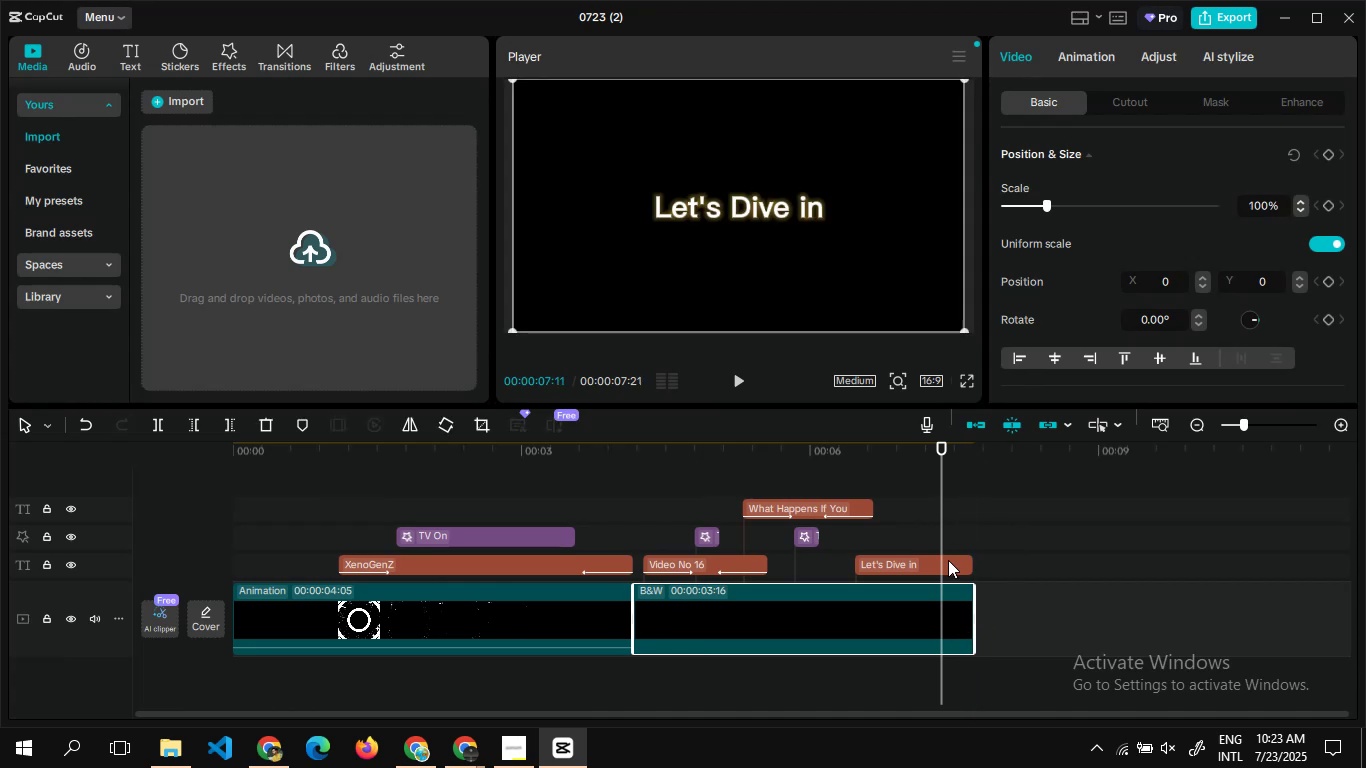 
left_click([948, 560])
 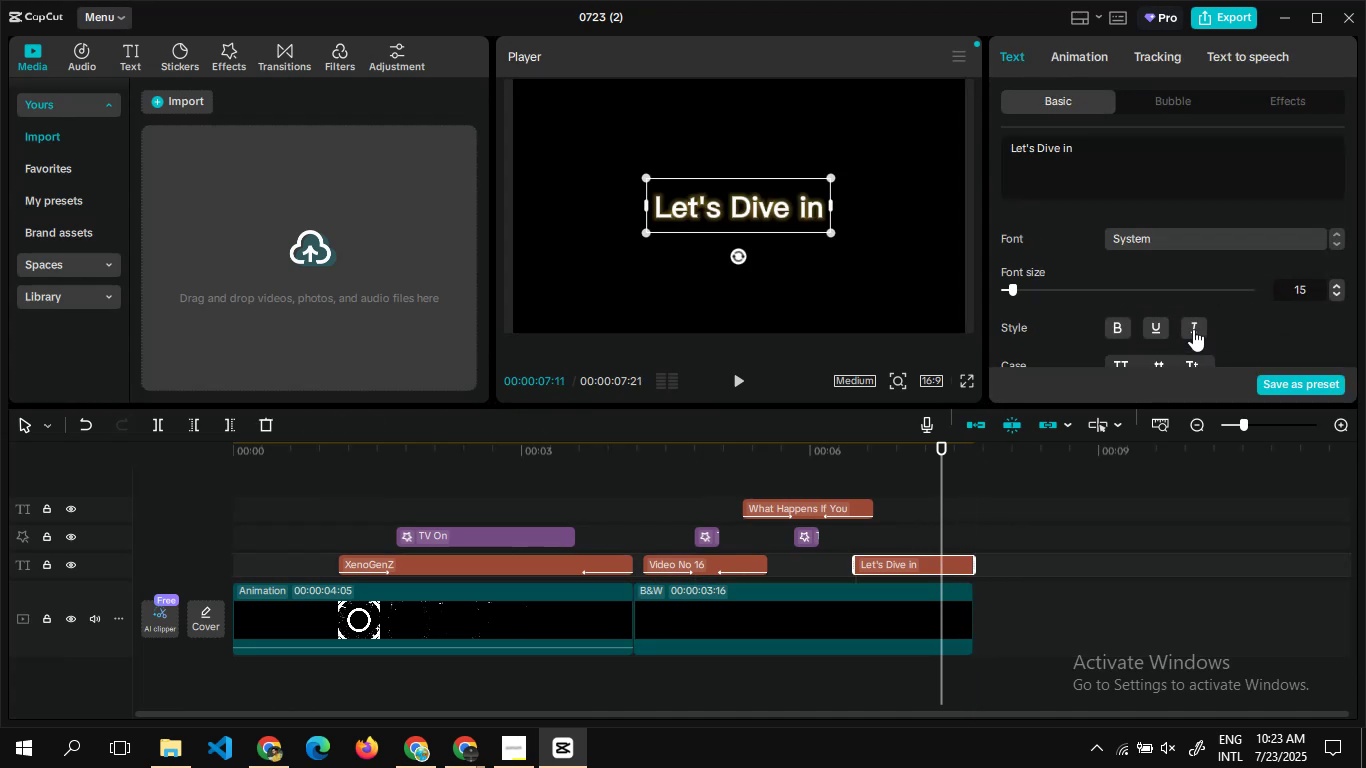 
left_click([1193, 329])
 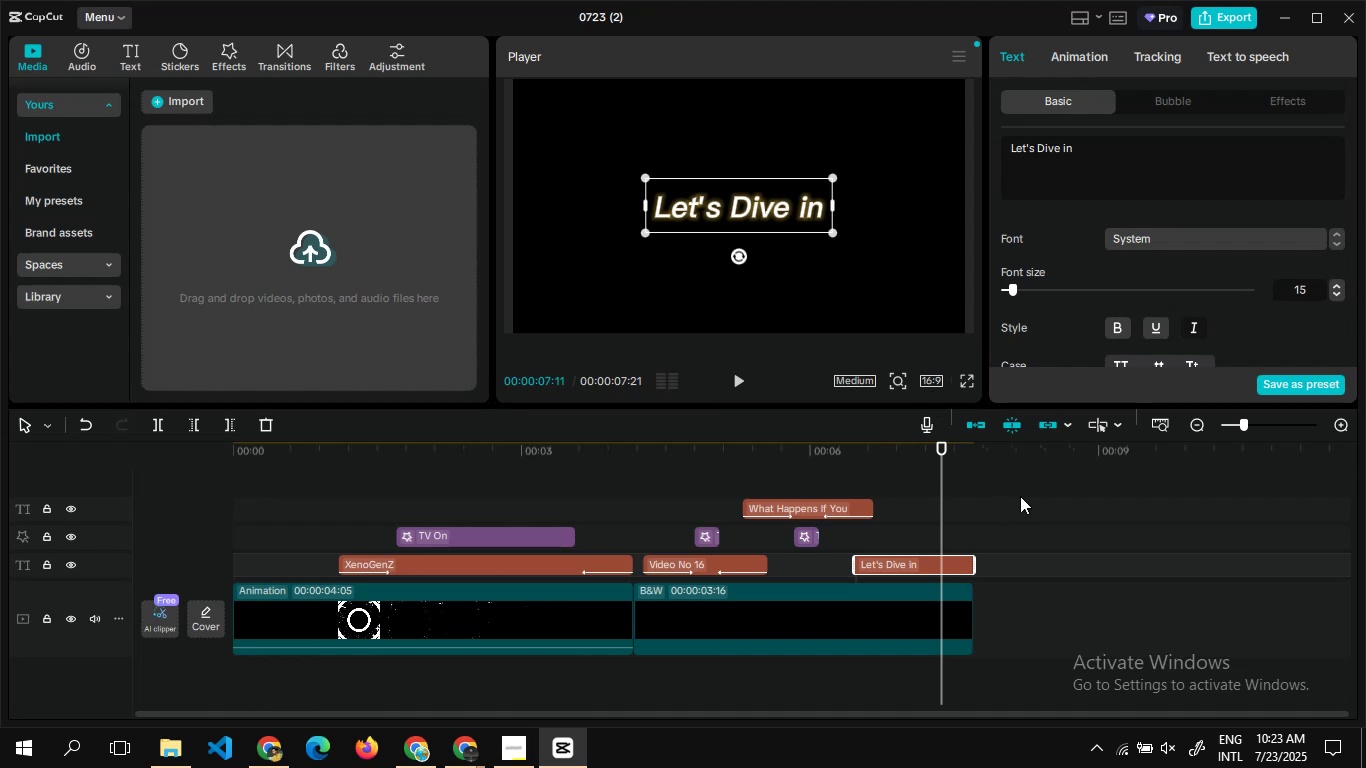 
left_click([1020, 496])
 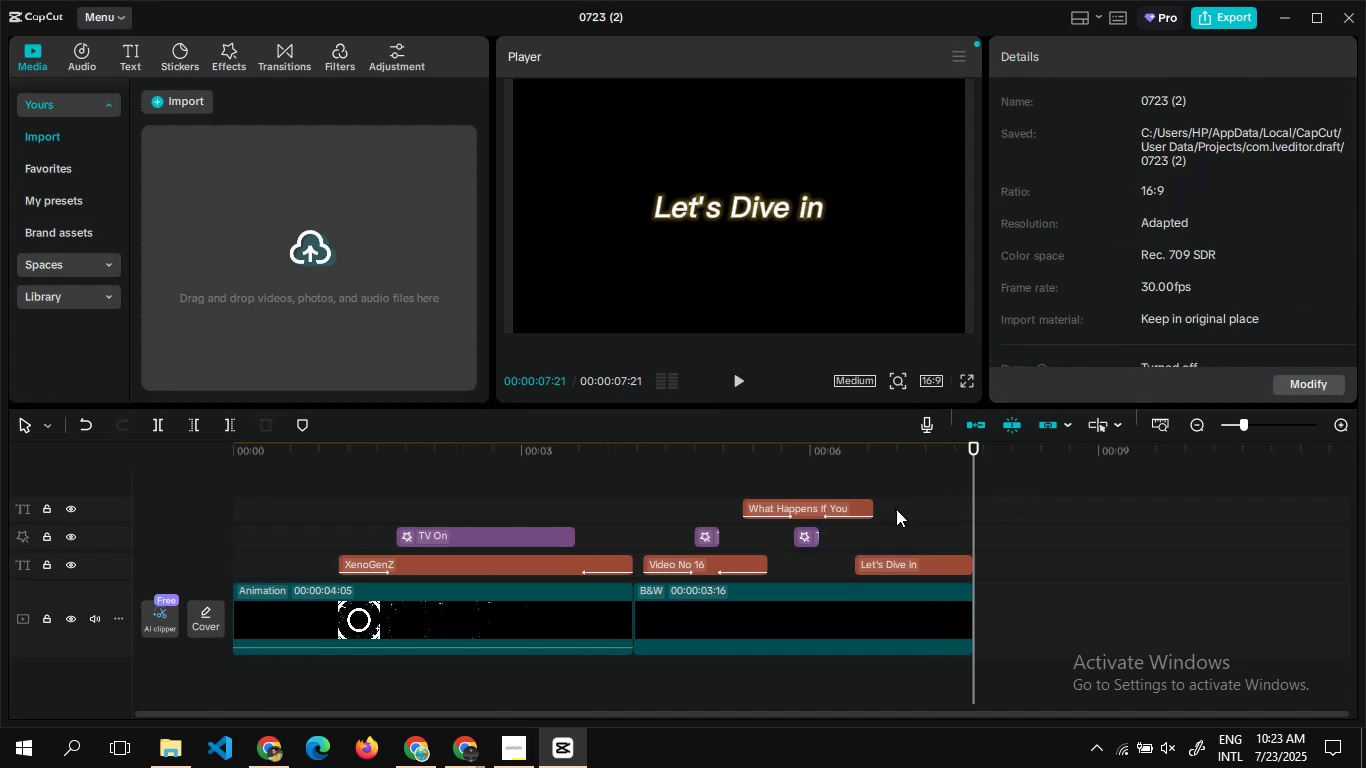 
double_click([896, 509])
 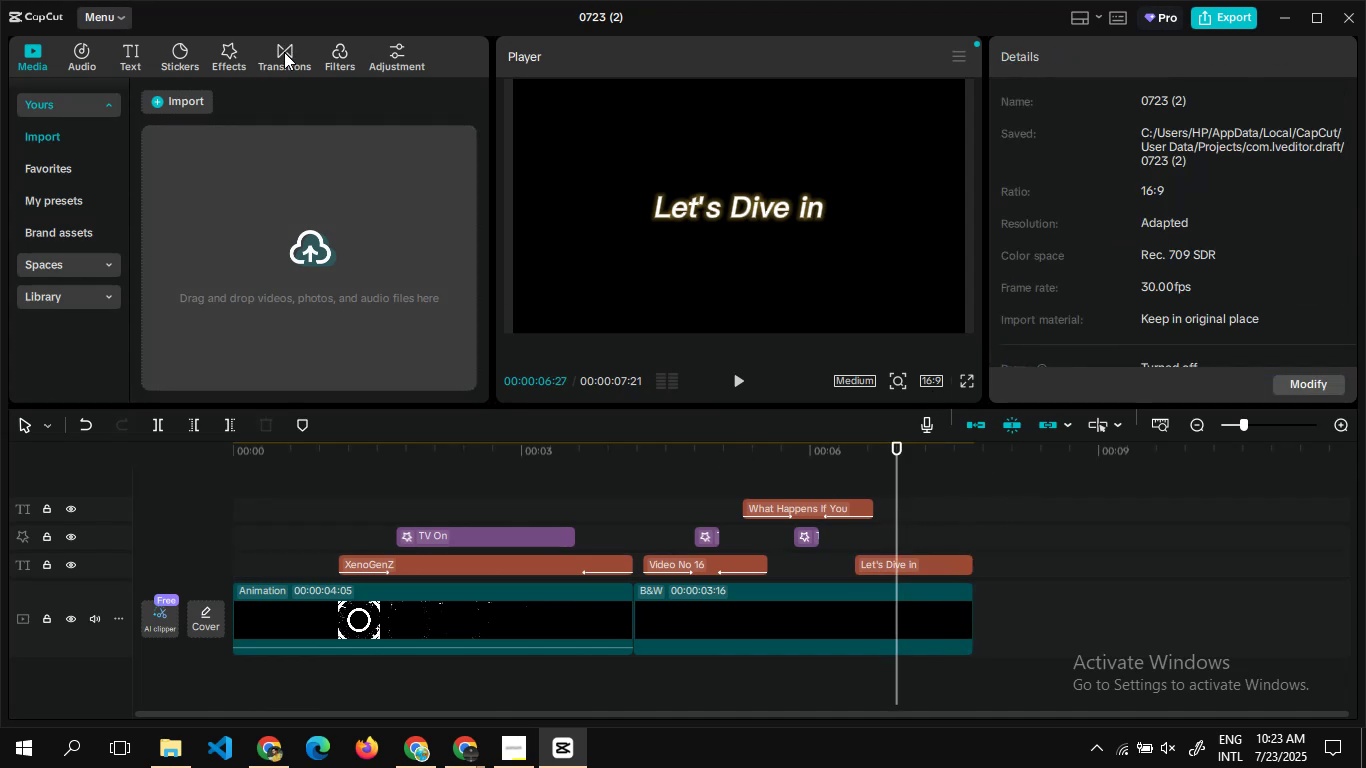 
left_click([220, 59])
 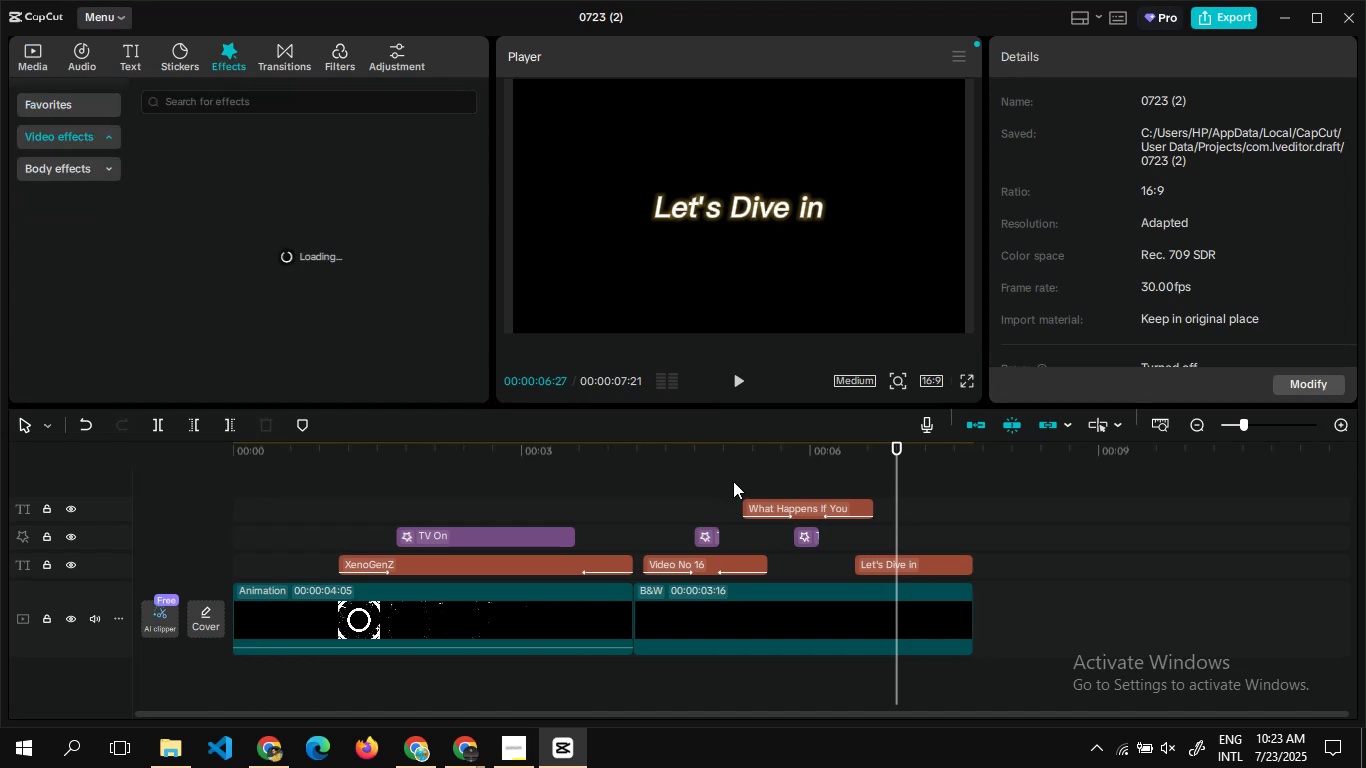 
wait(5.65)
 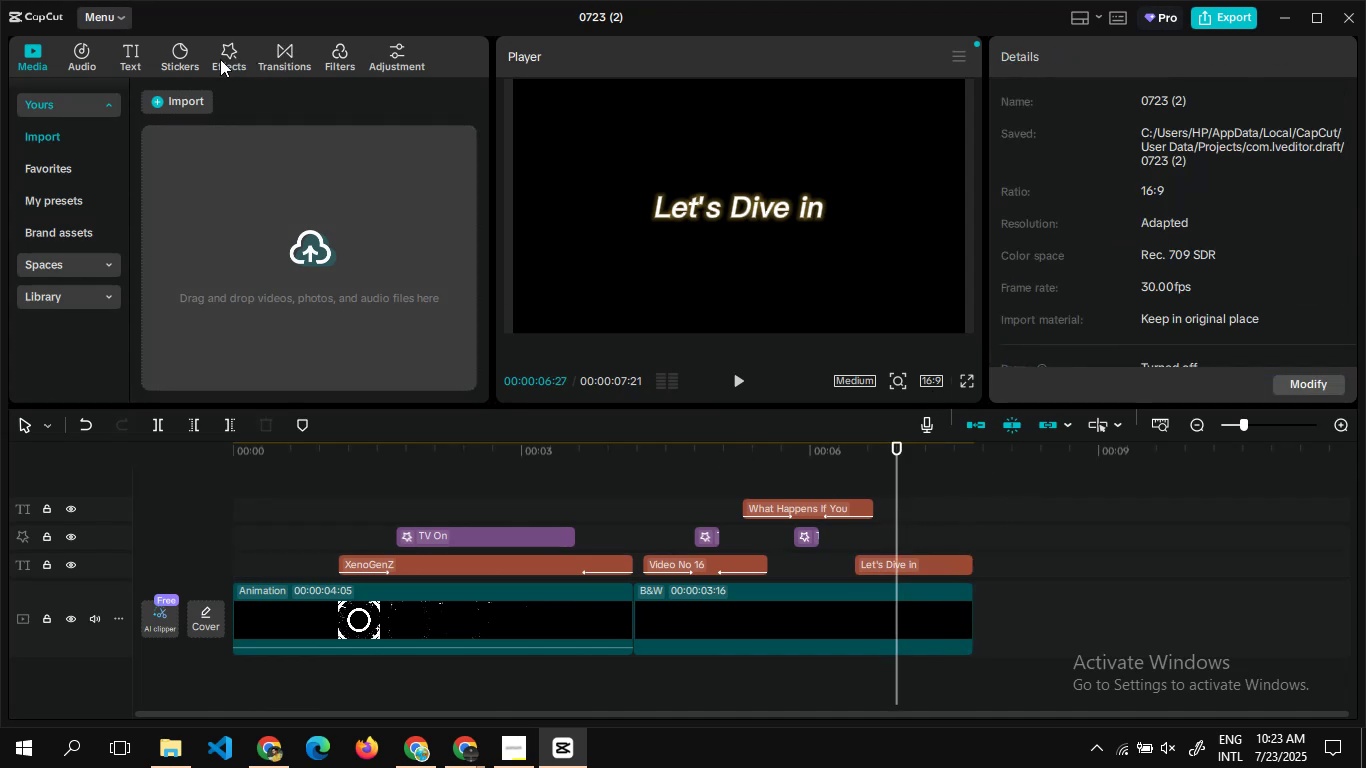 
right_click([807, 539])
 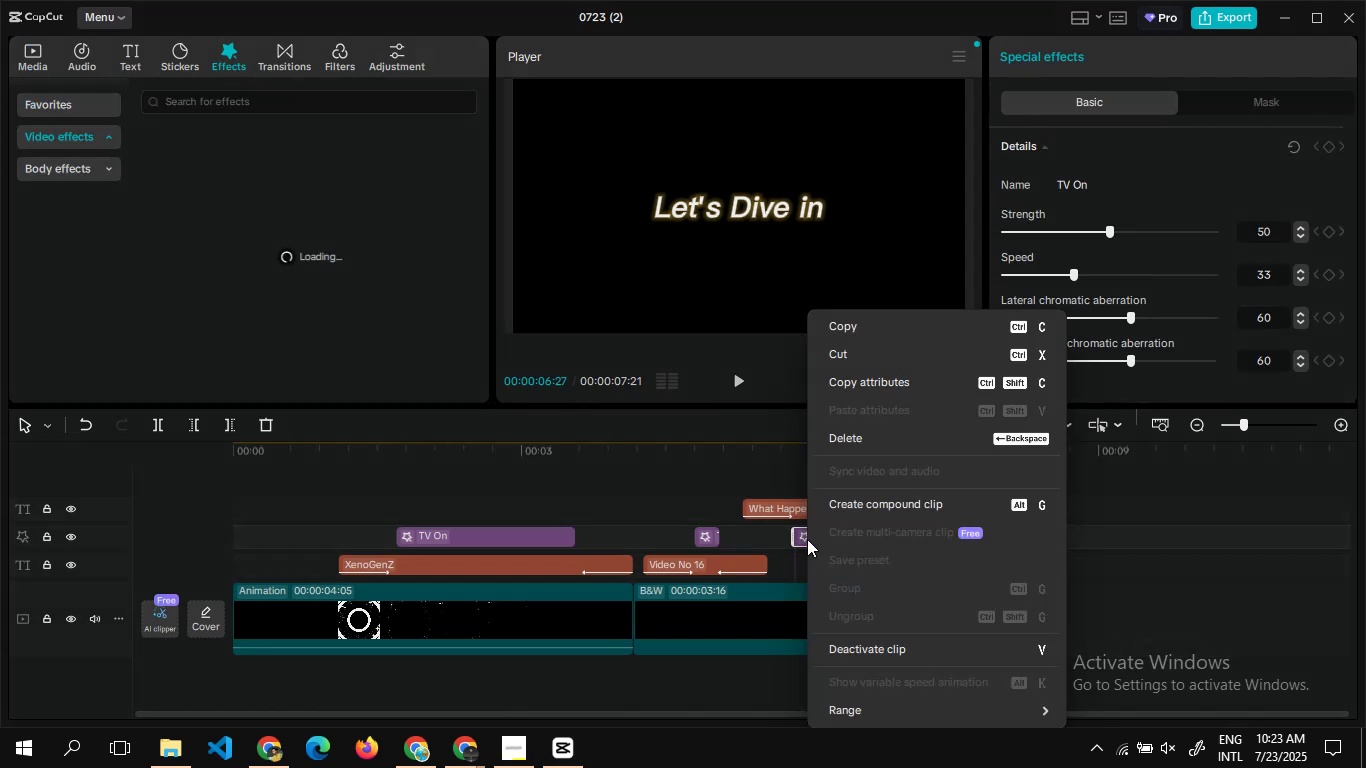 
wait(5.67)
 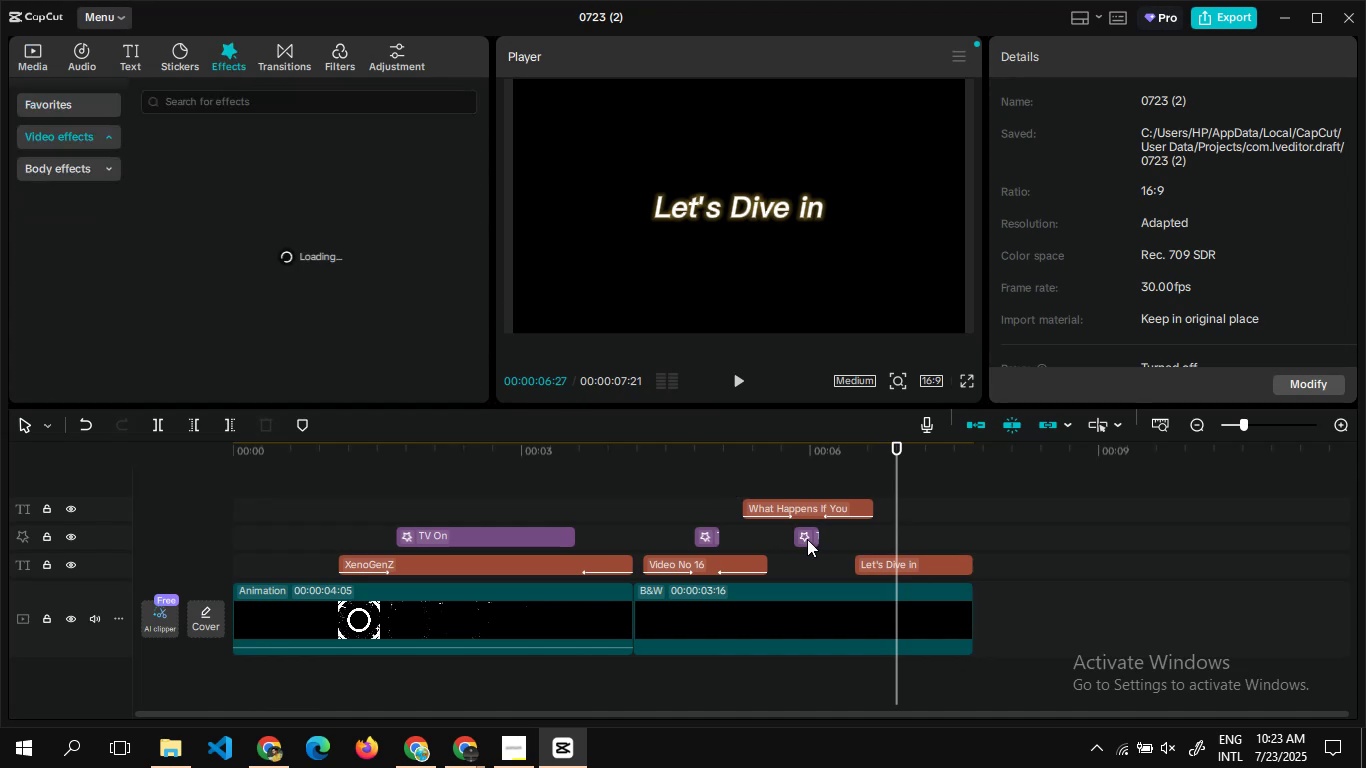 
left_click([861, 329])
 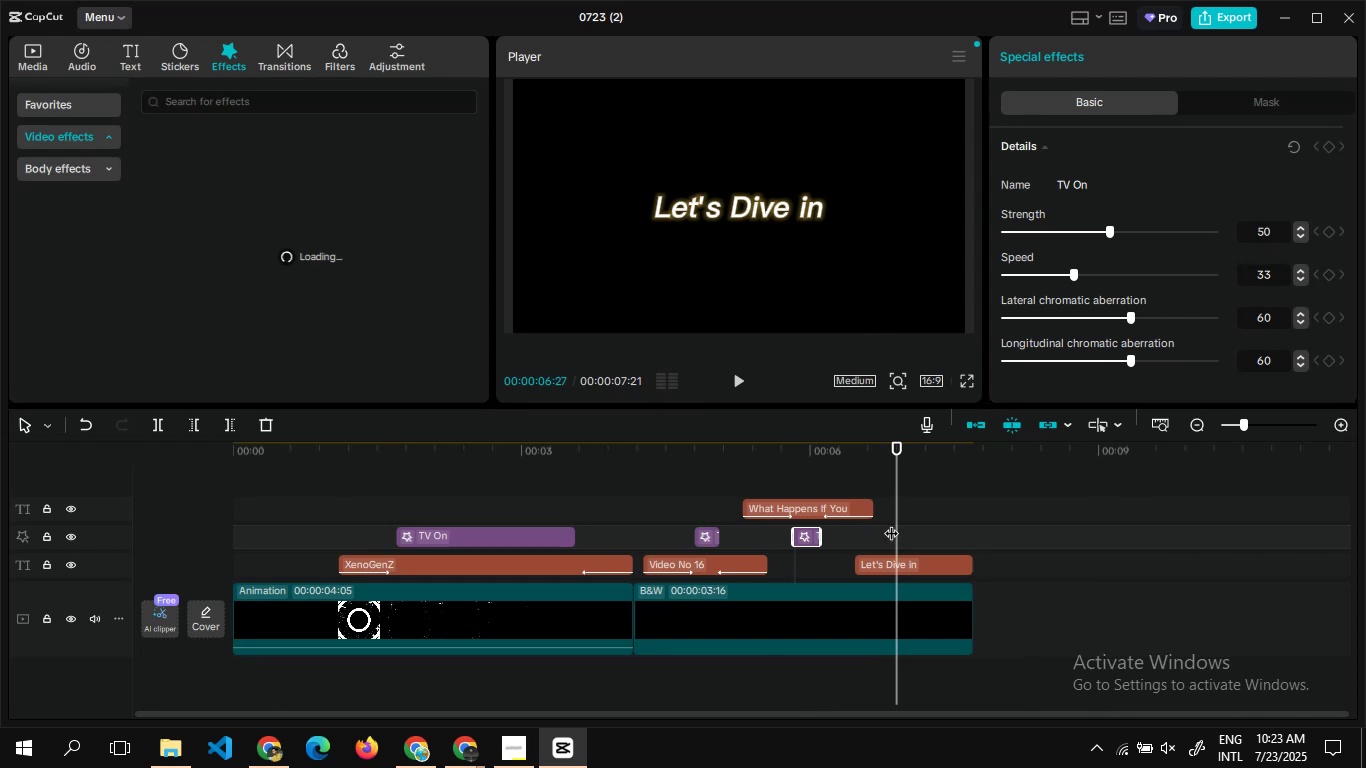 
right_click([891, 523])
 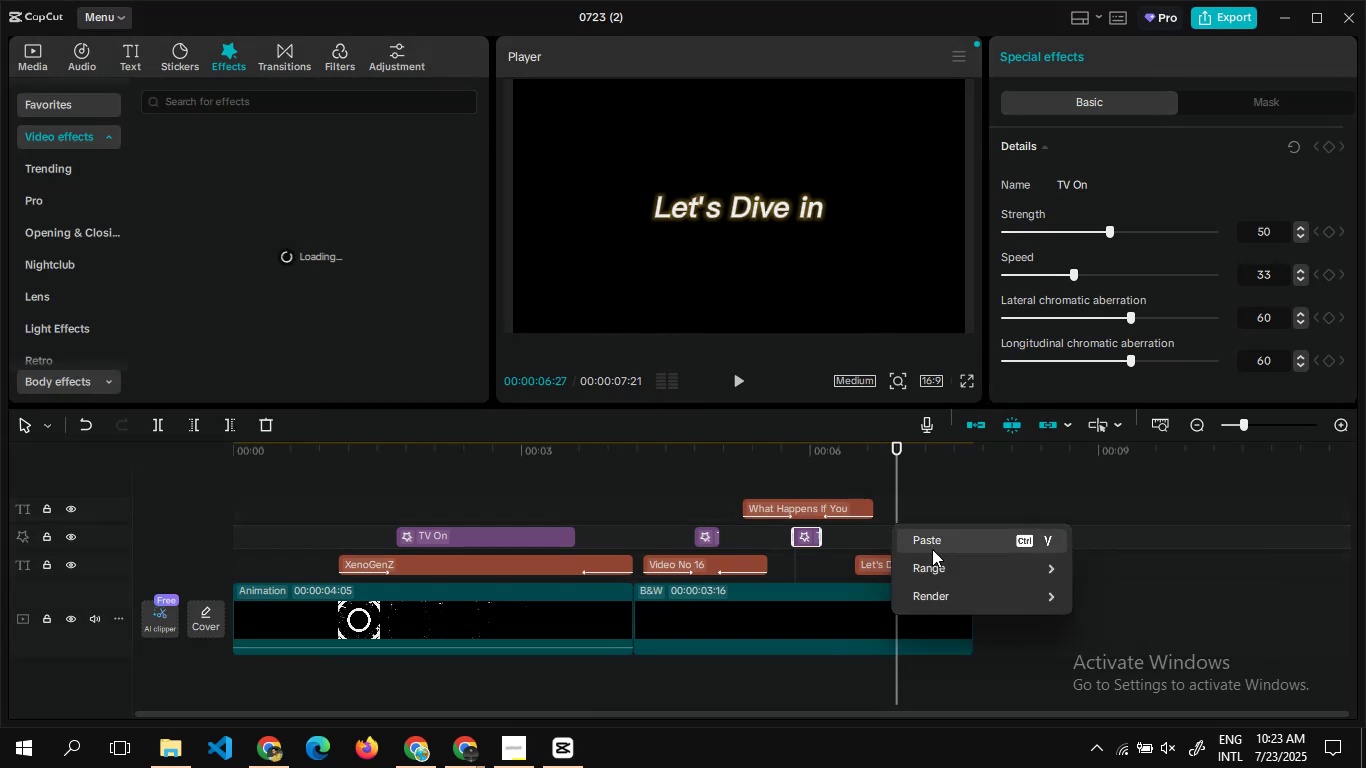 
left_click([933, 546])
 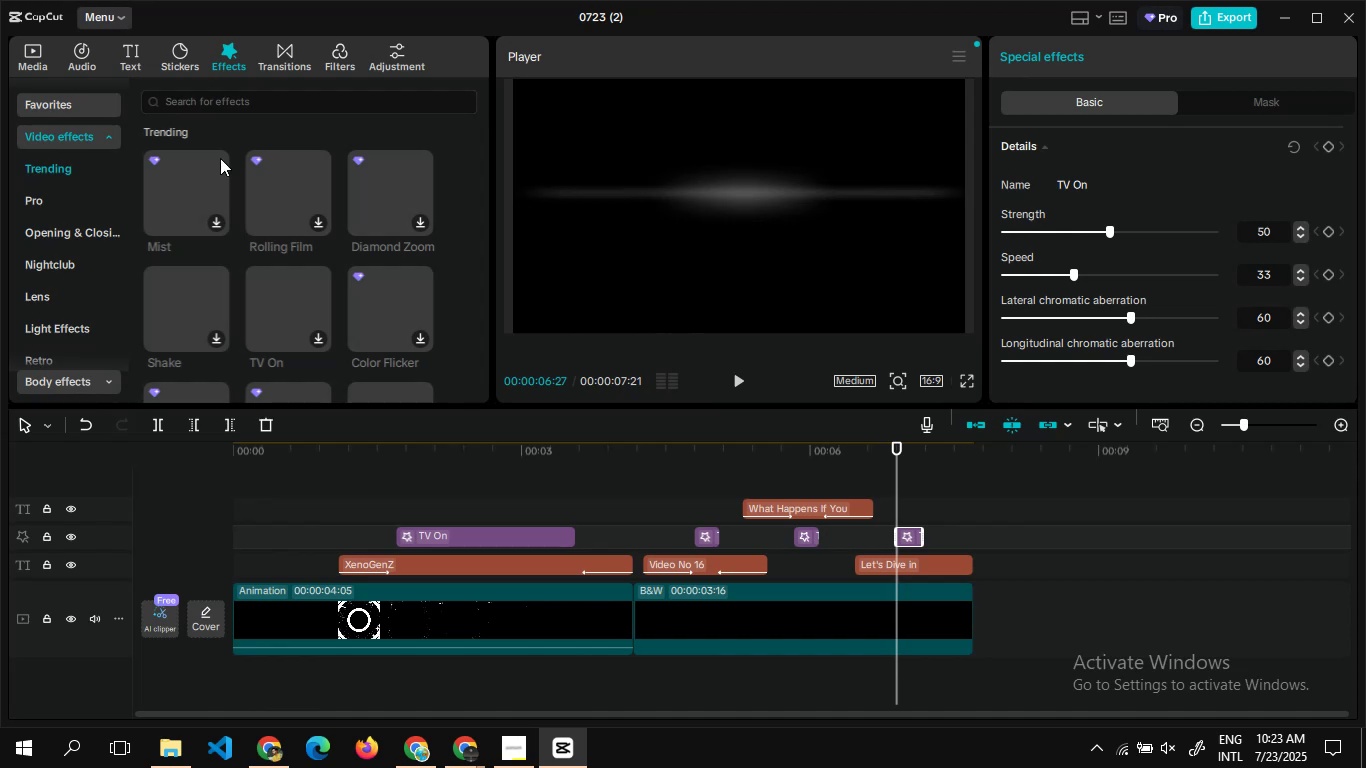 
wait(7.79)
 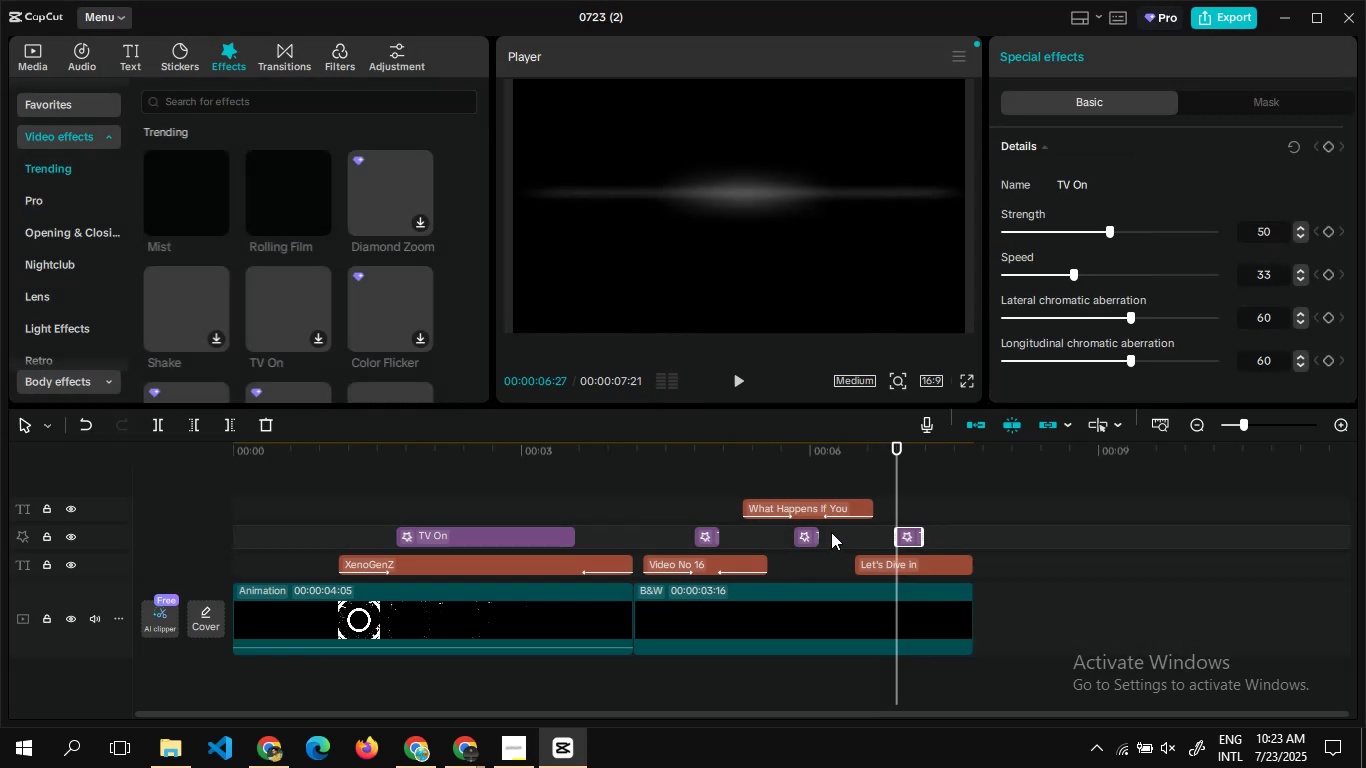 
left_click([86, 60])
 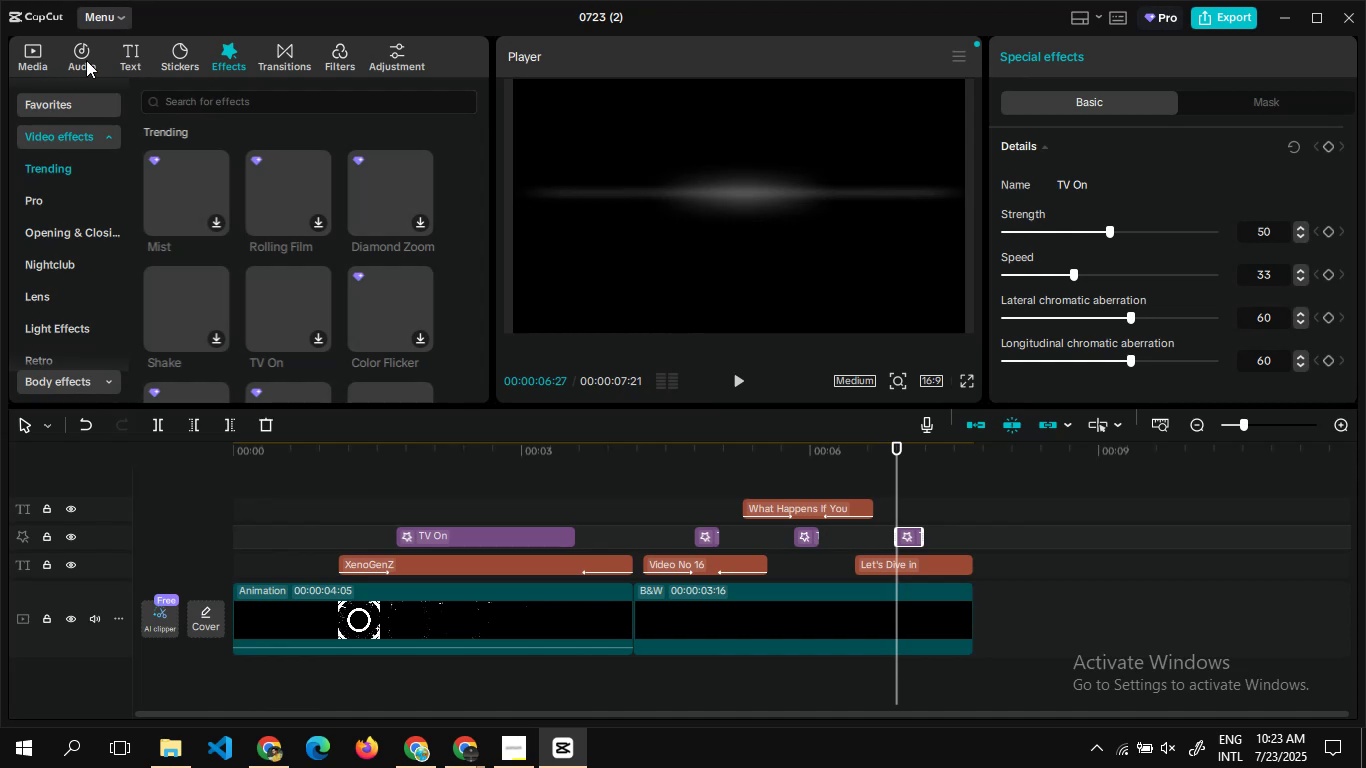 
left_click([86, 60])
 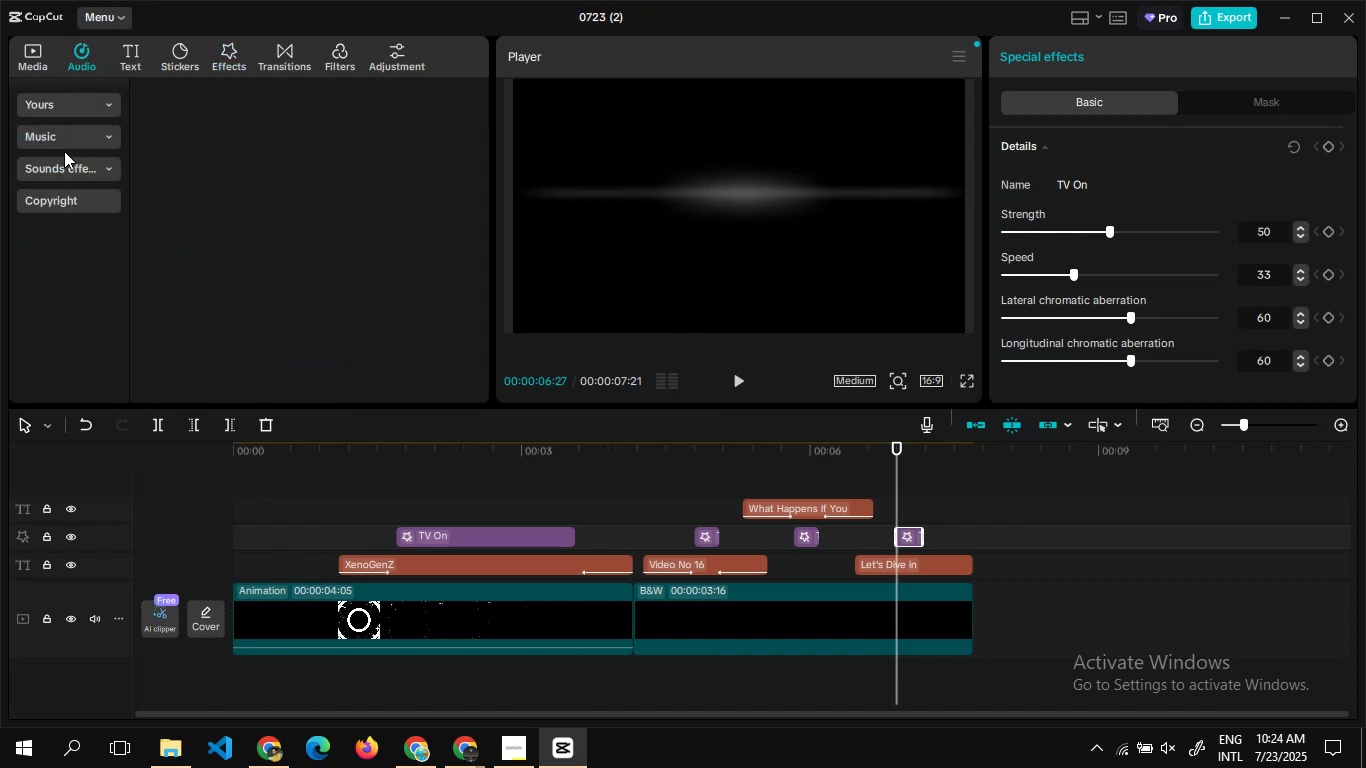 
mouse_move([80, 161])
 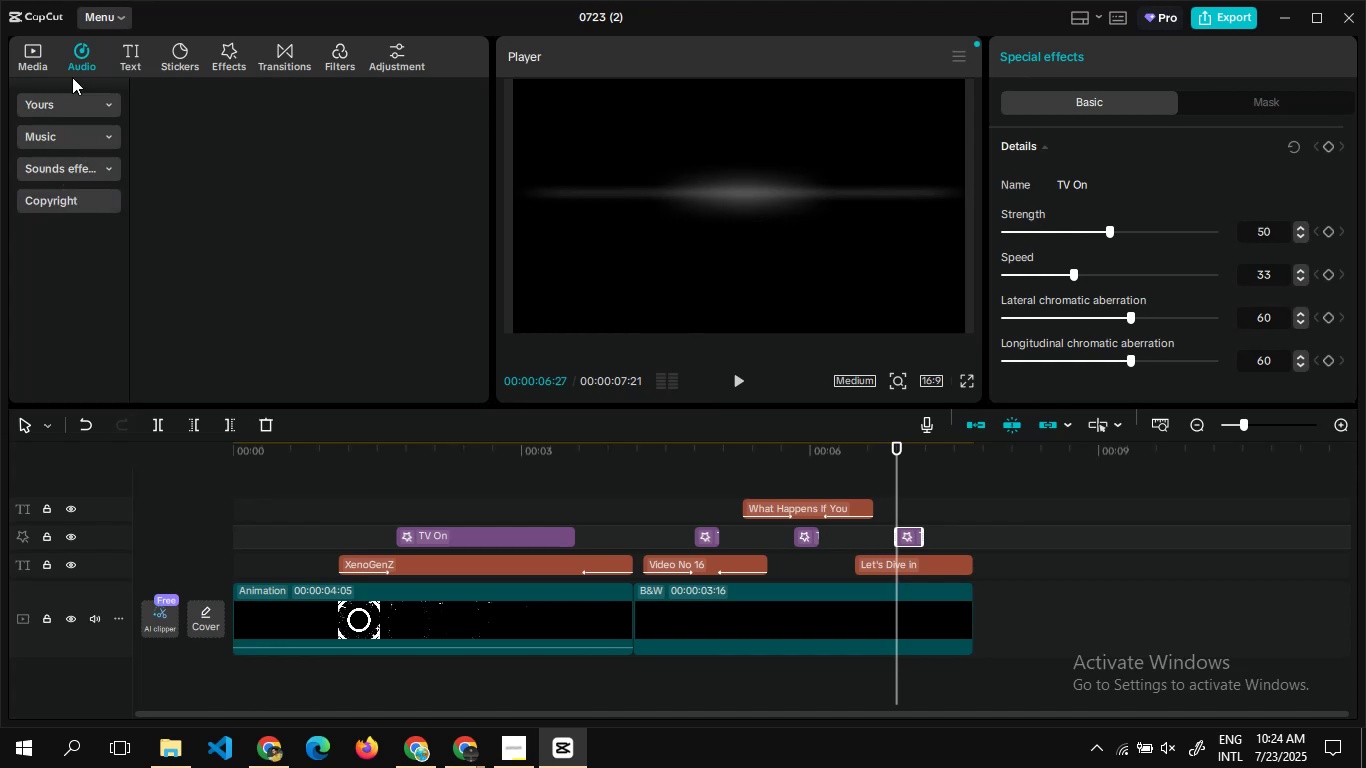 
left_click([70, 135])
 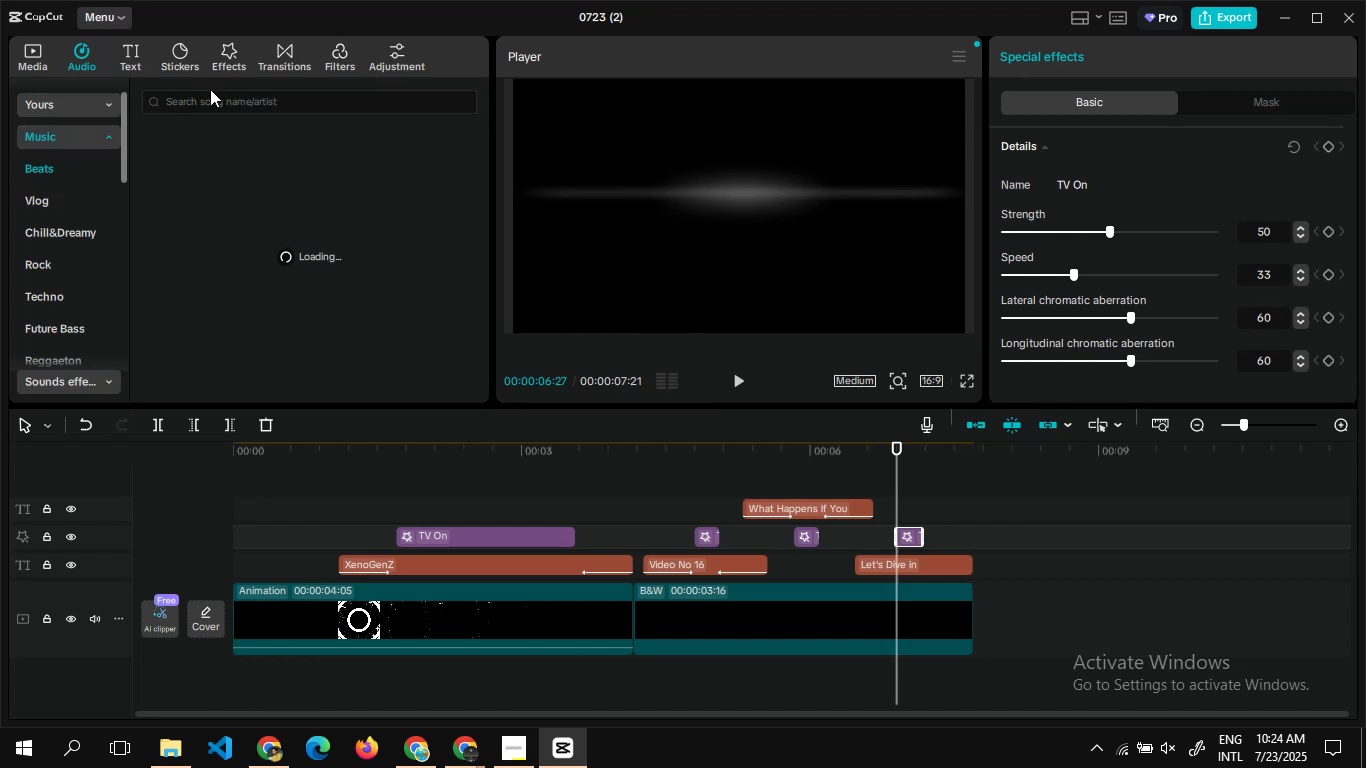 
left_click([217, 94])
 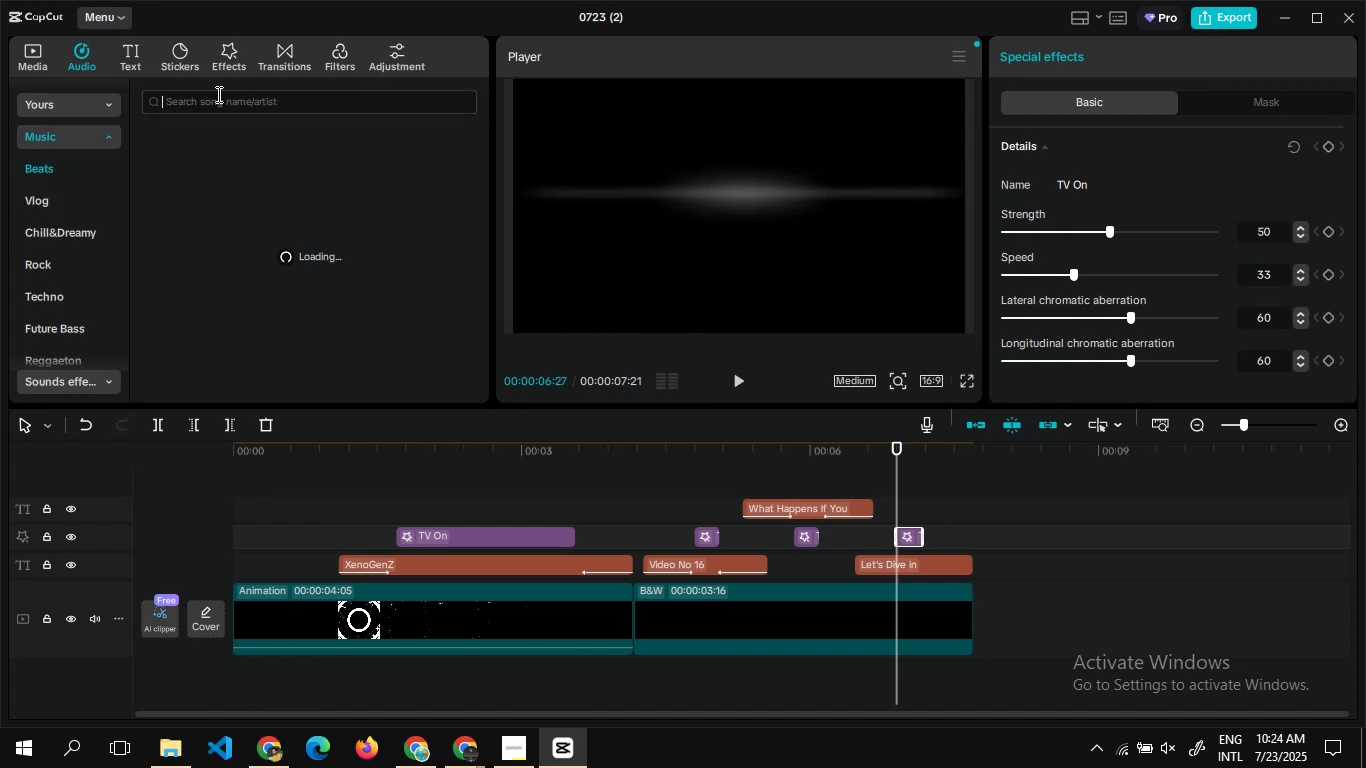 
type(intri)
key(Backspace)
type(o)
 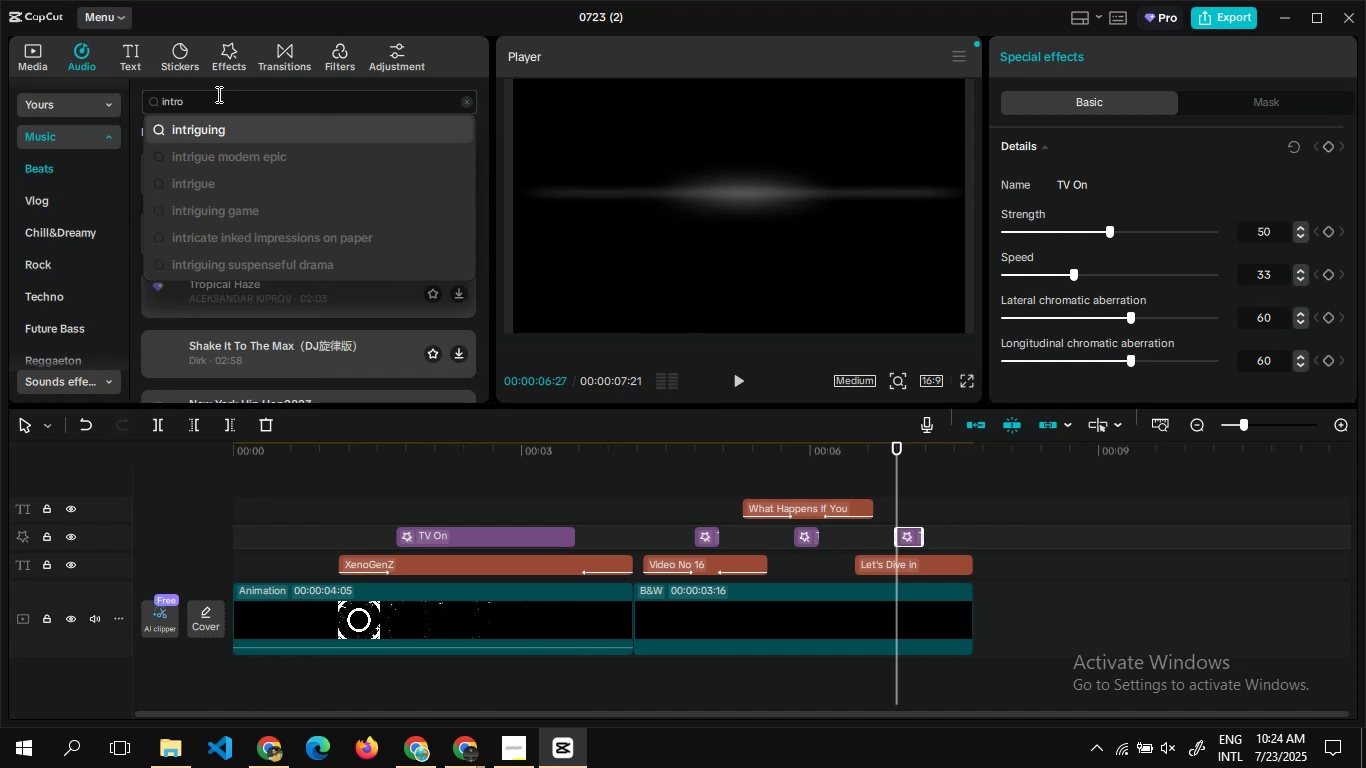 
key(Enter)
 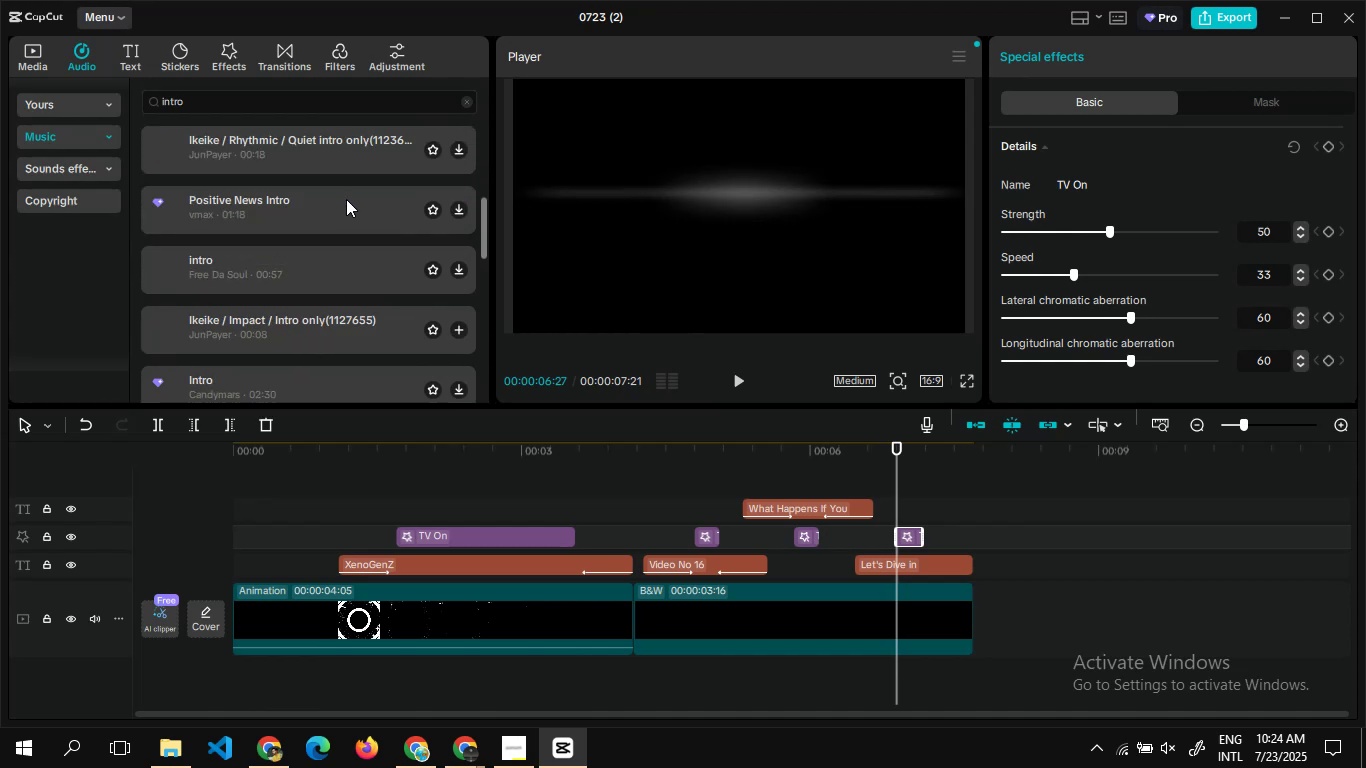 
wait(14.96)
 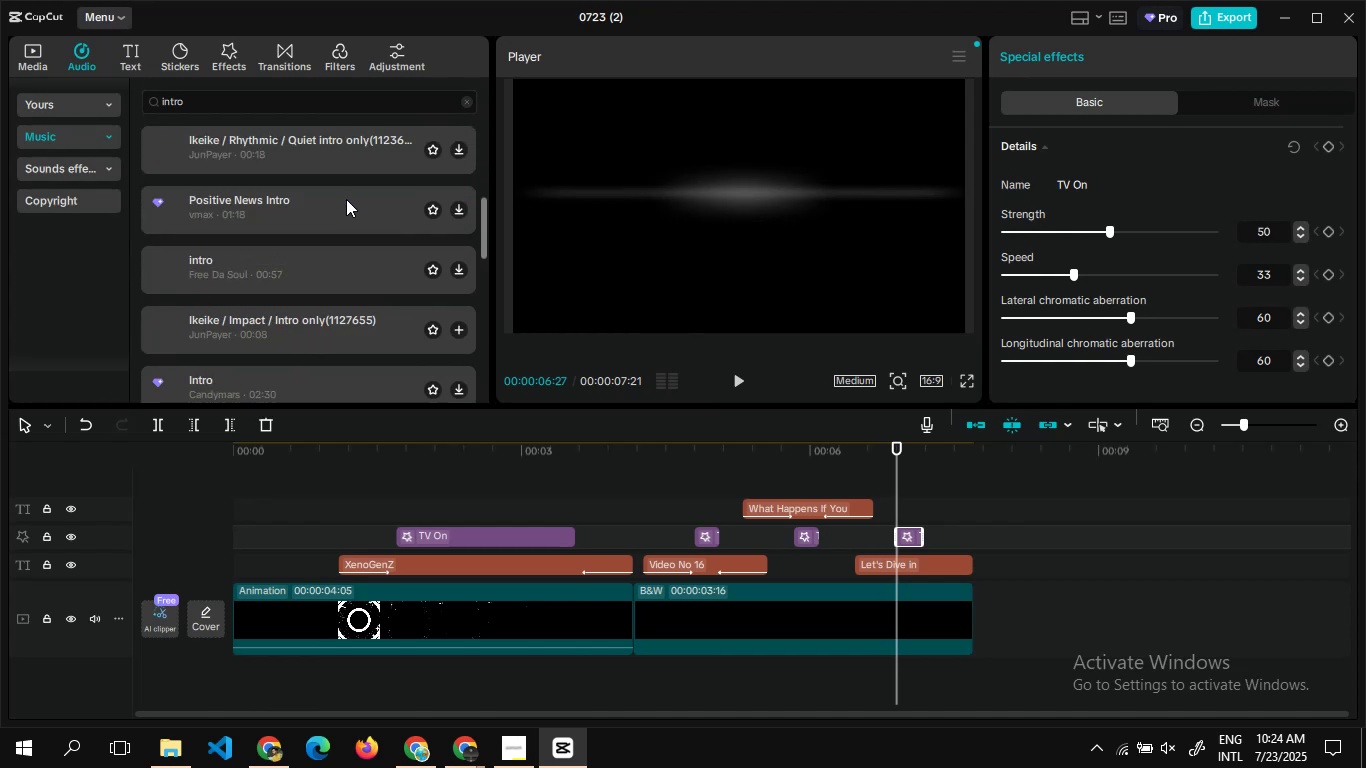 
left_click([453, 241])
 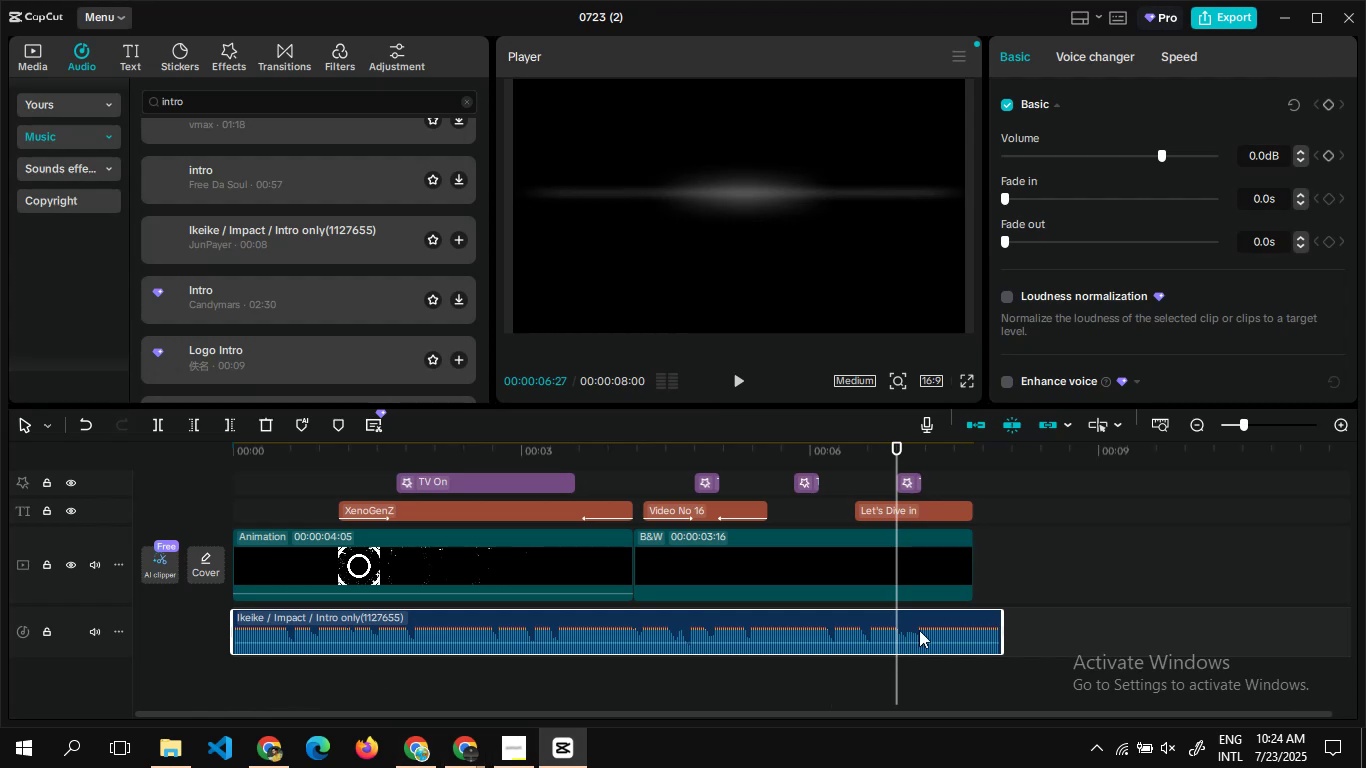 
wait(20.81)
 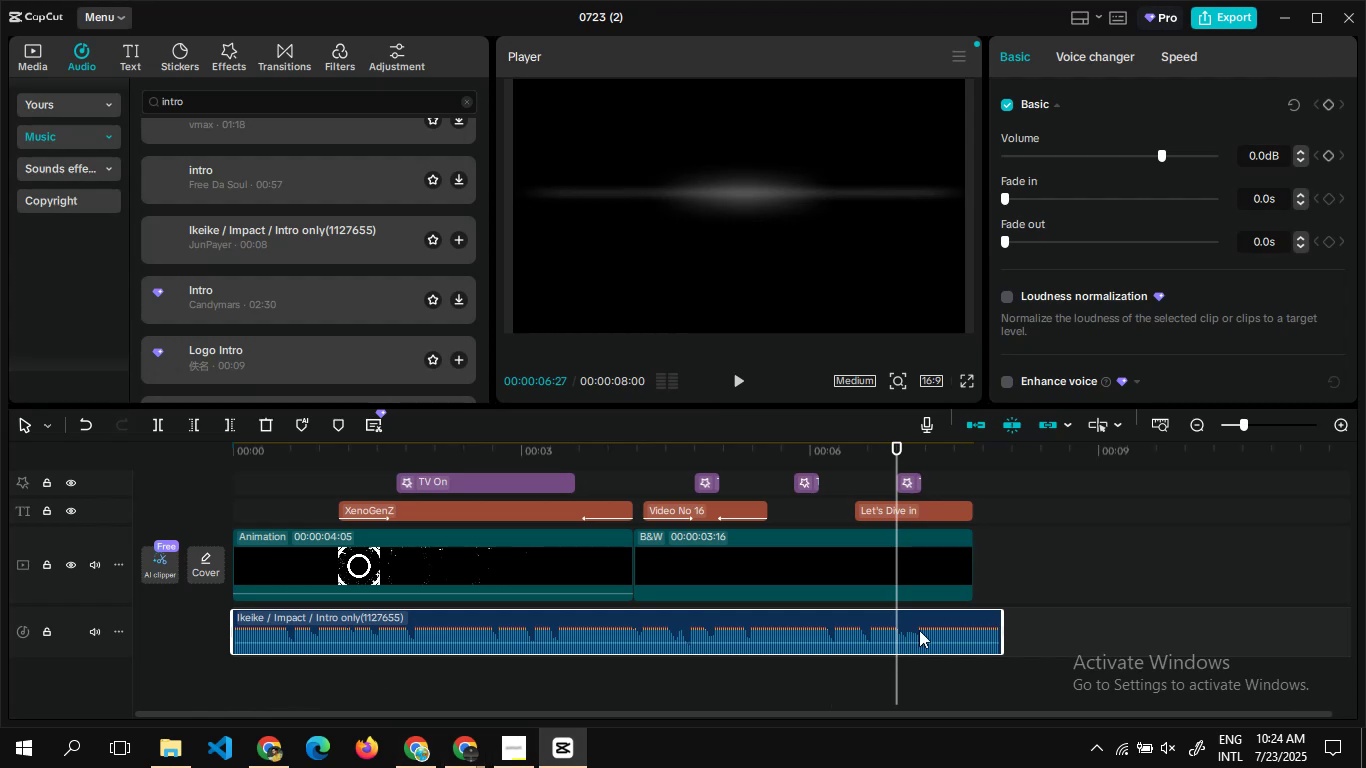 
left_click([1036, 190])
 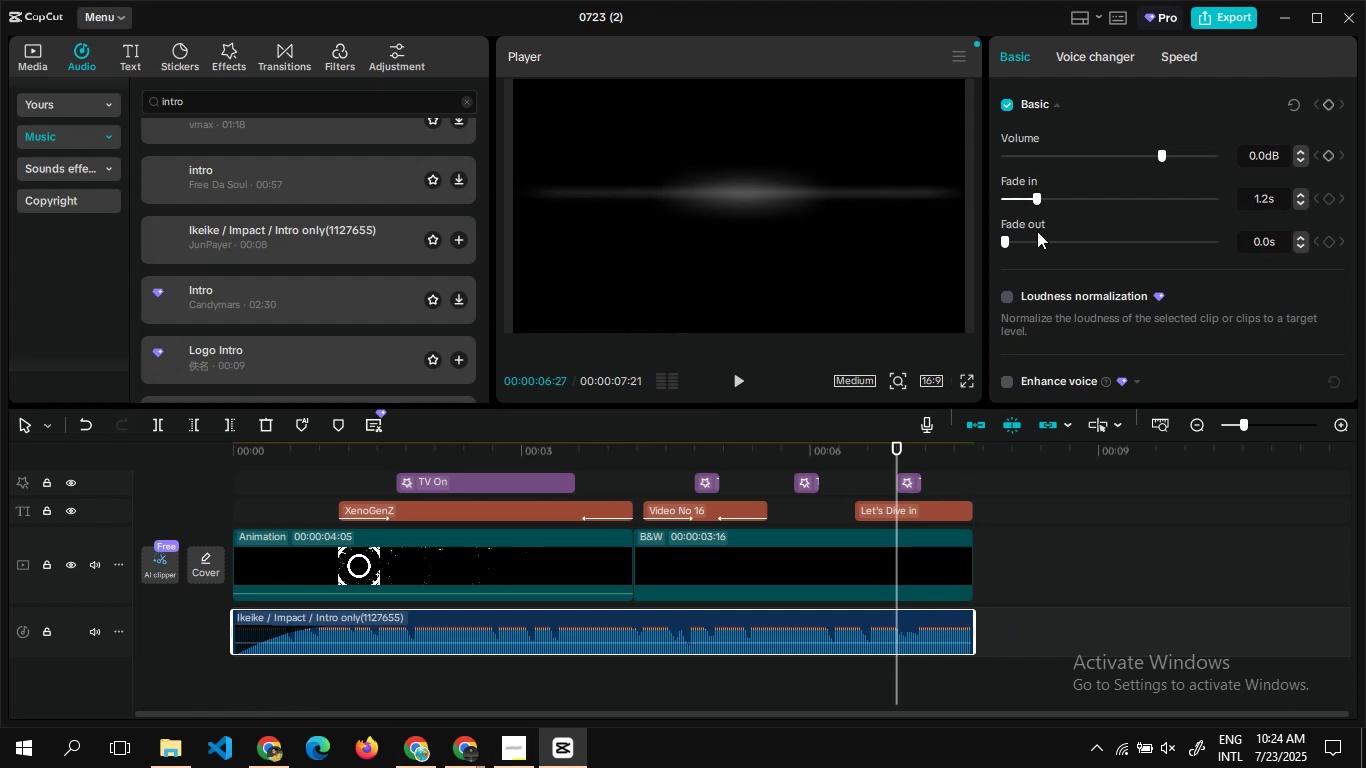 
left_click([1037, 231])
 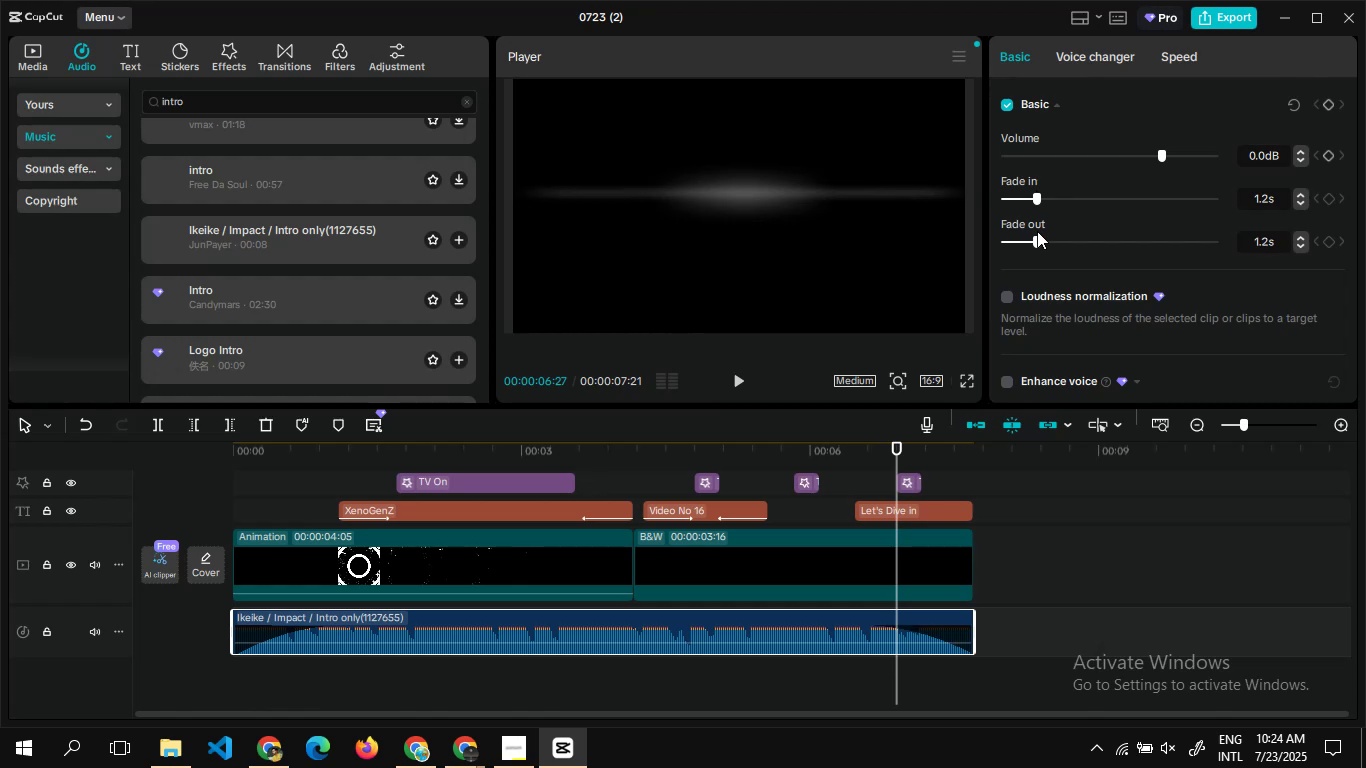 
double_click([1037, 231])
 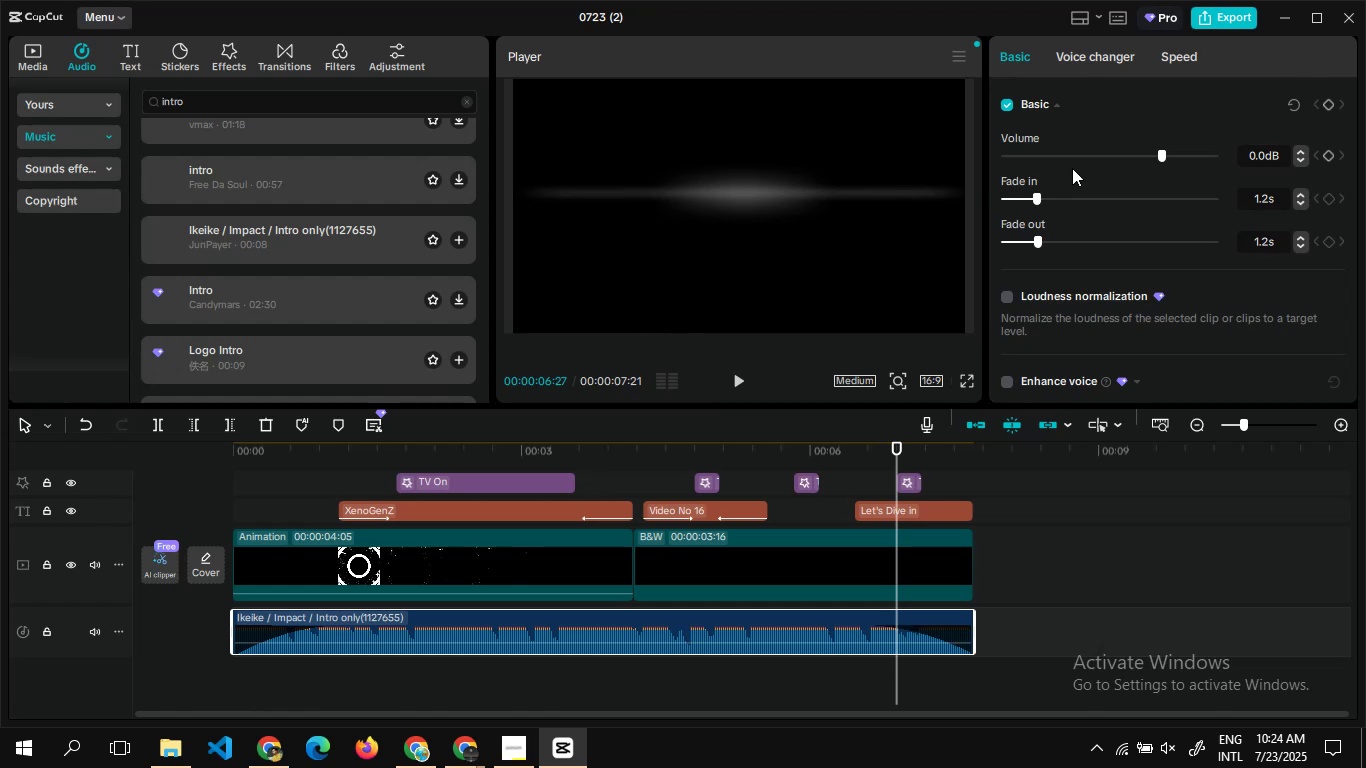 
left_click([1068, 156])
 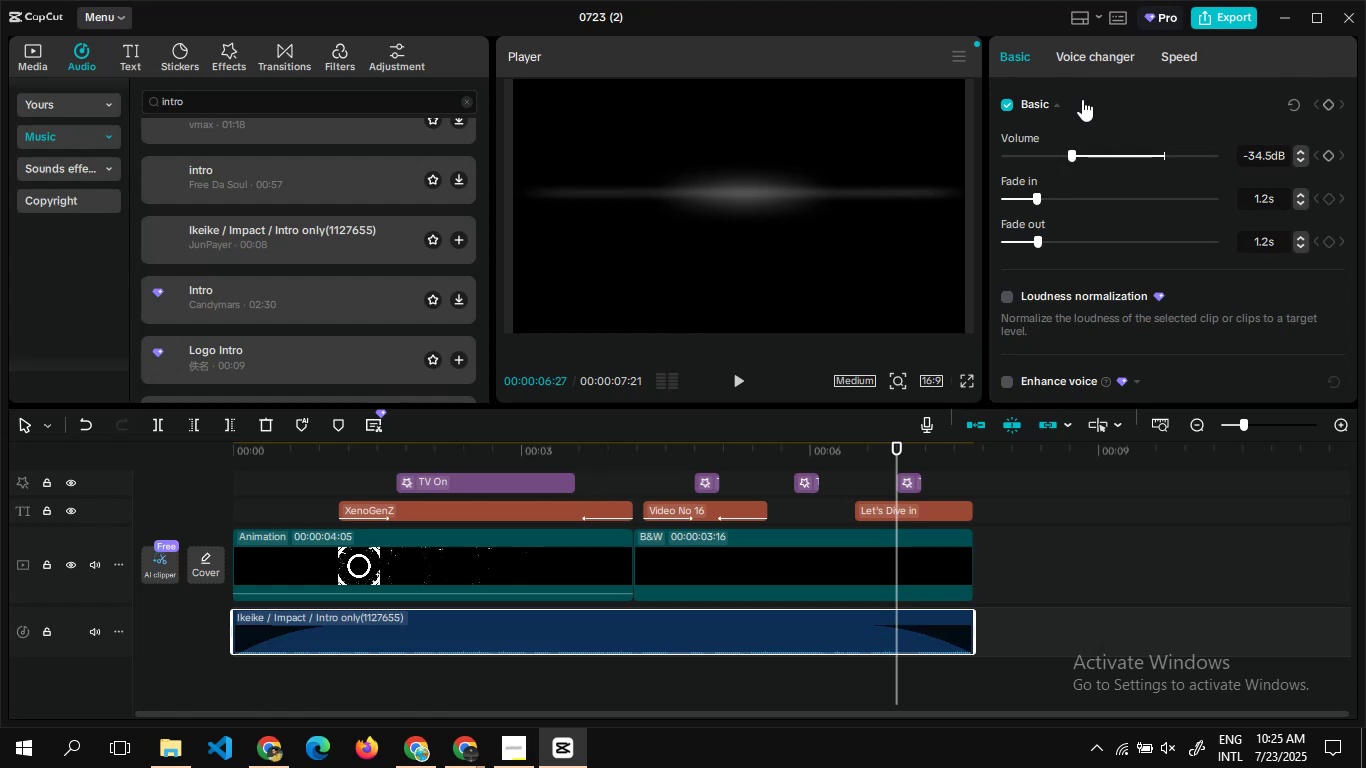 
left_click([1079, 146])
 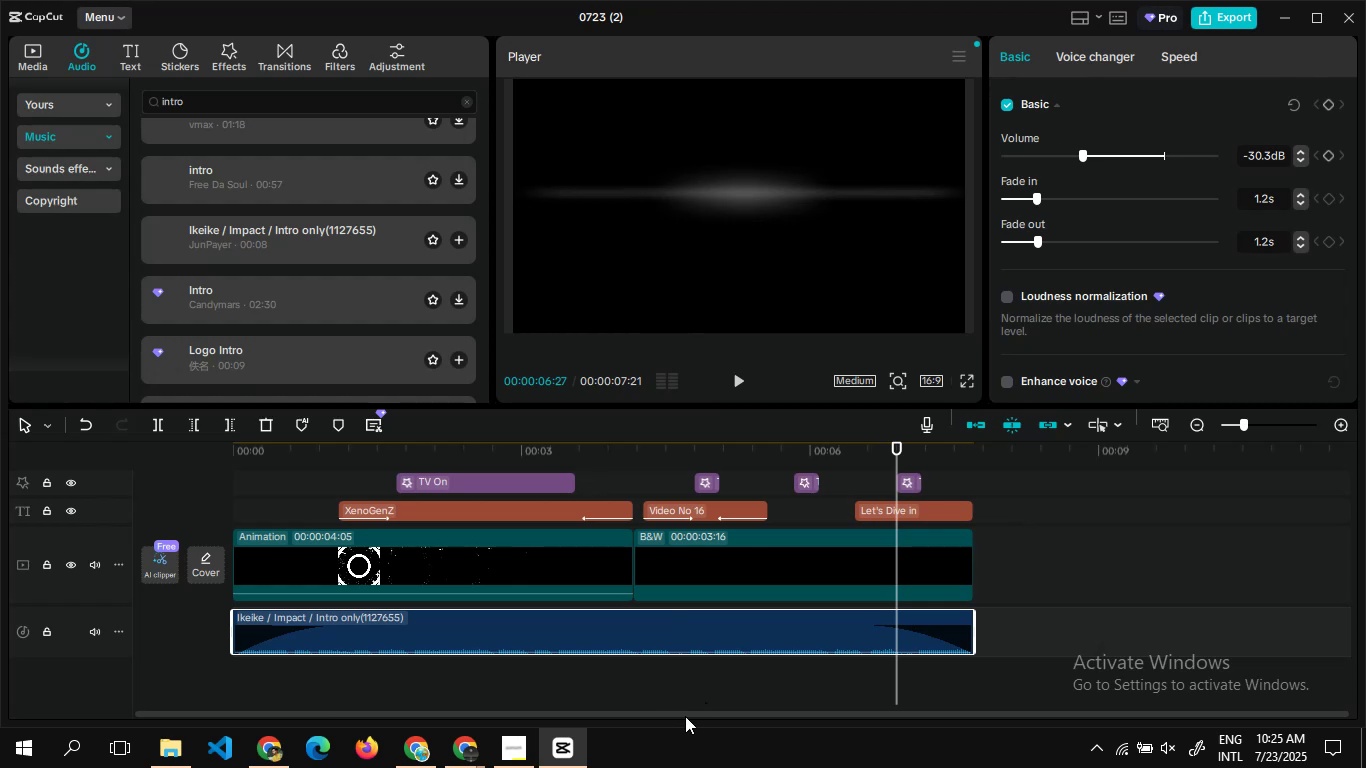 
wait(6.17)
 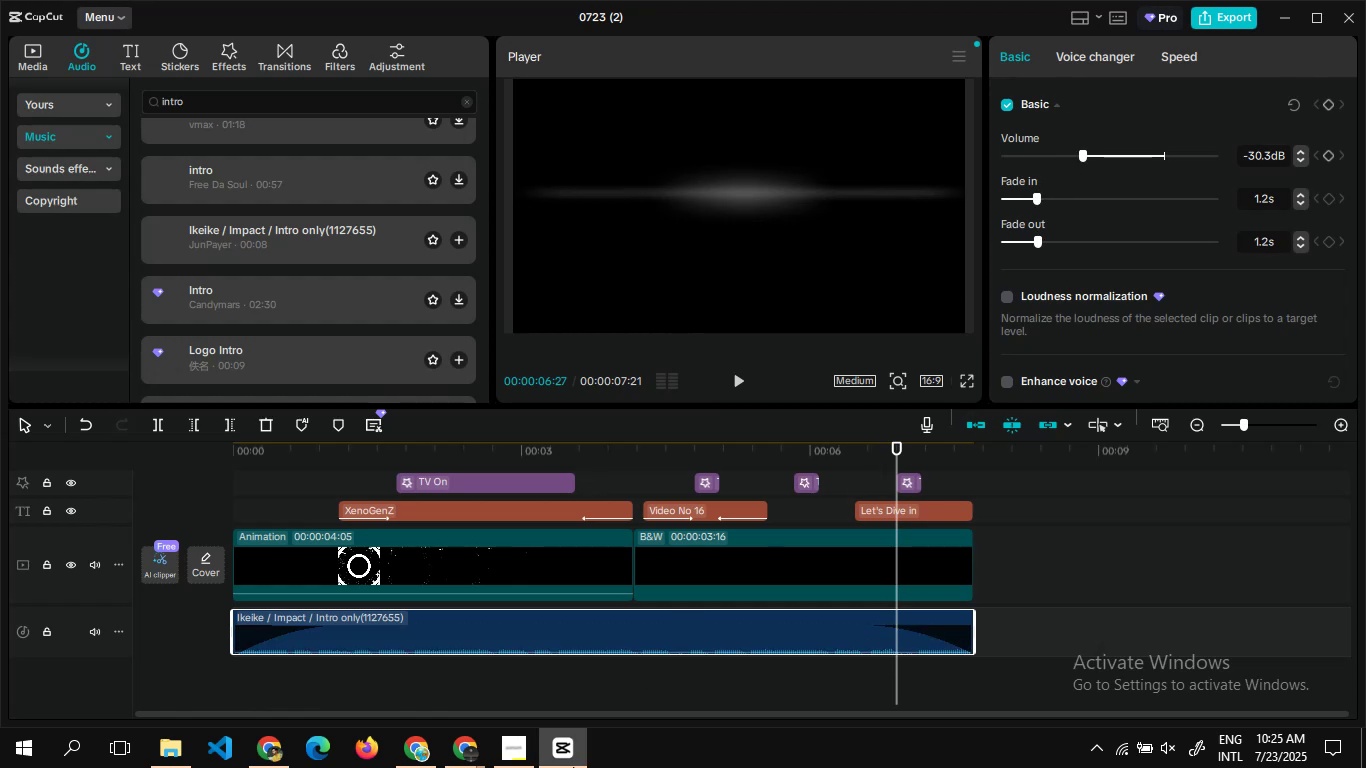 
double_click([974, 533])
 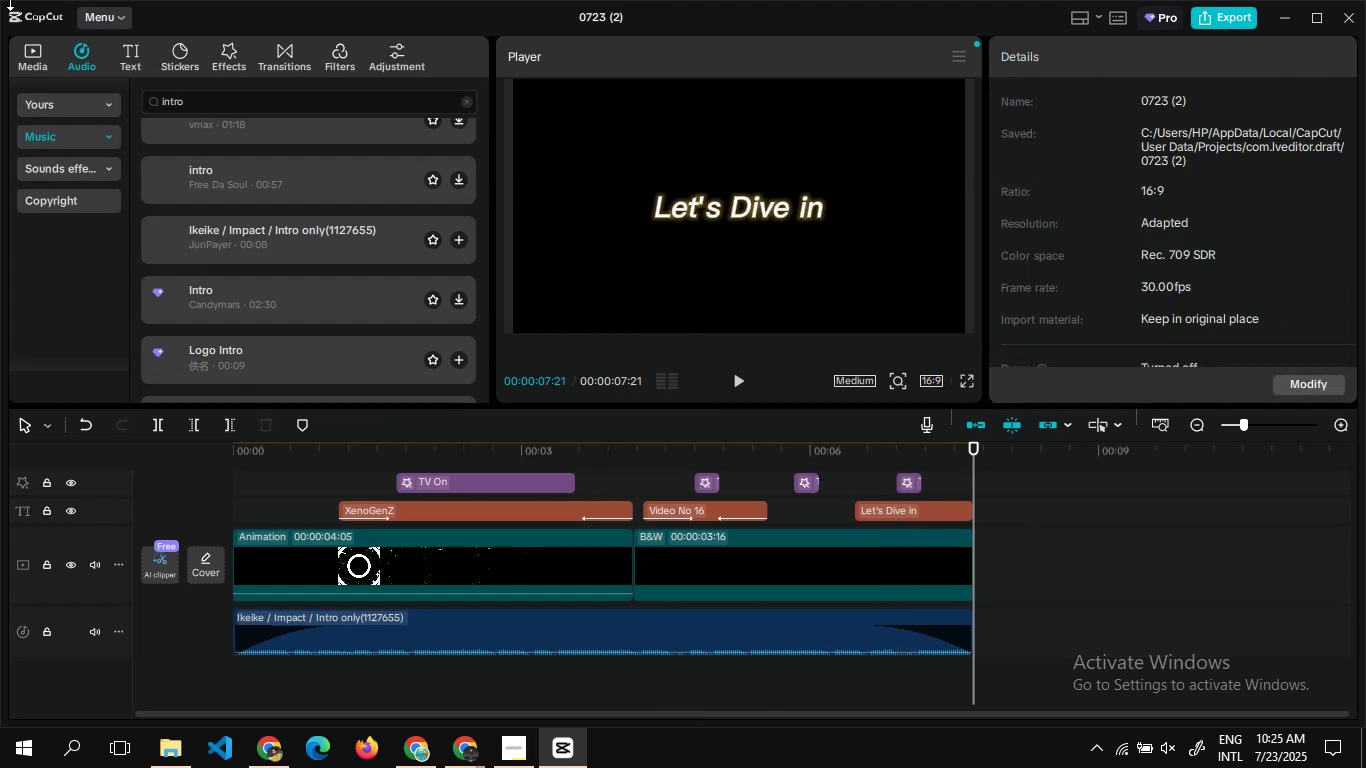 
left_click([26, 42])
 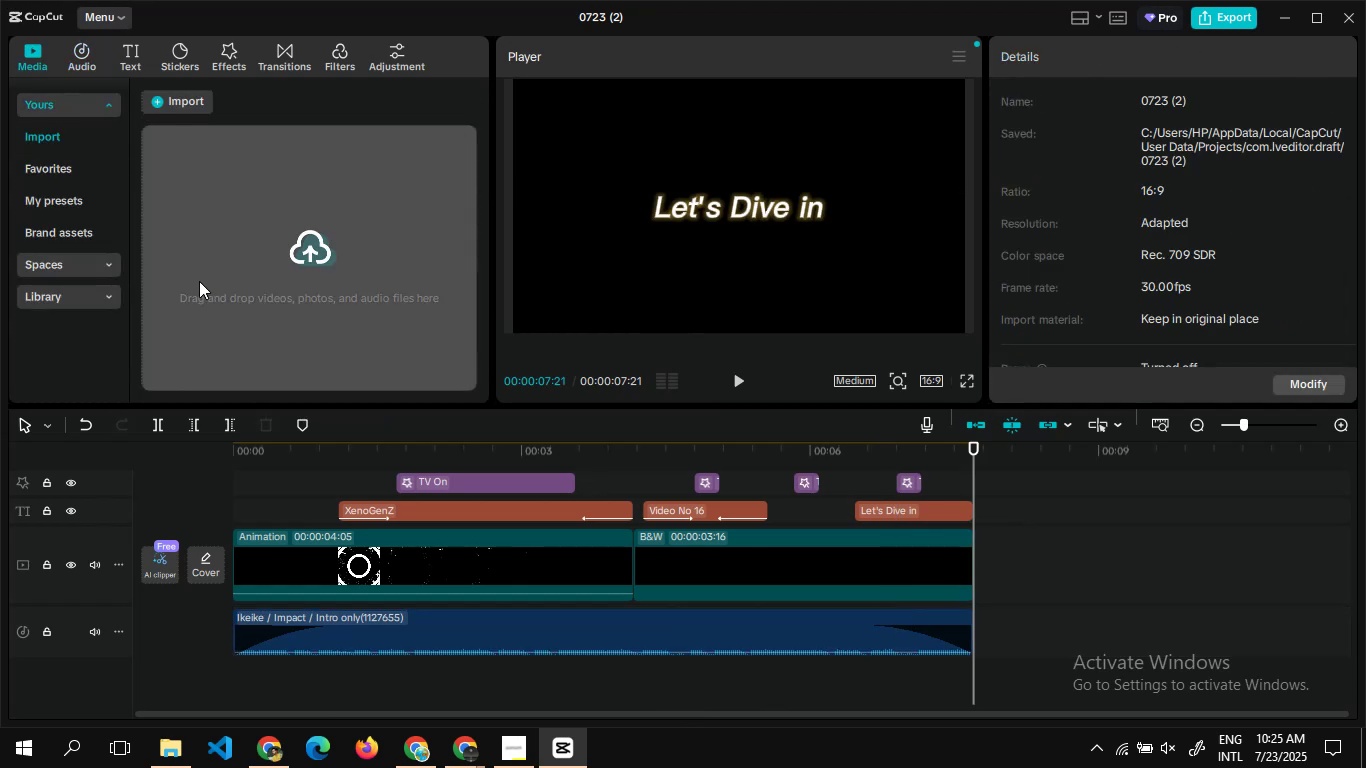 
left_click([309, 261])
 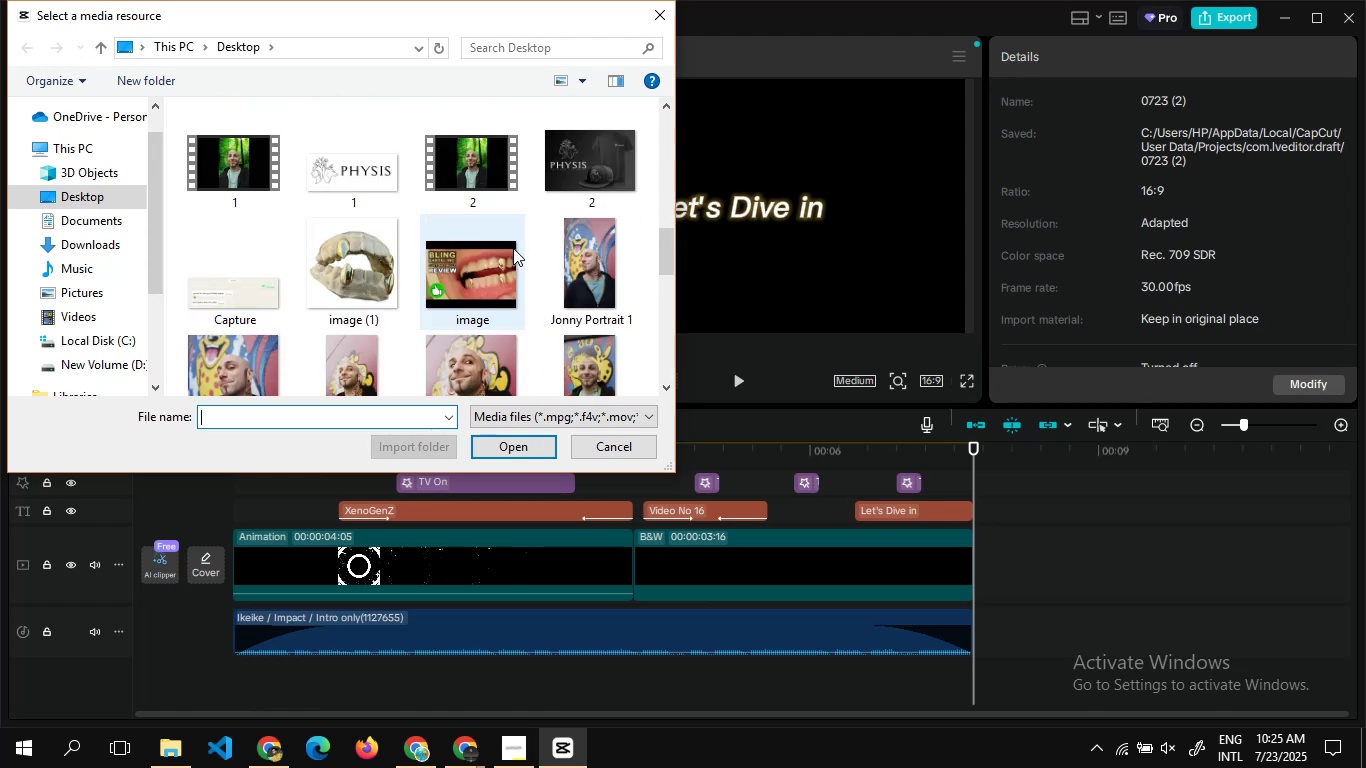 
wait(6.76)
 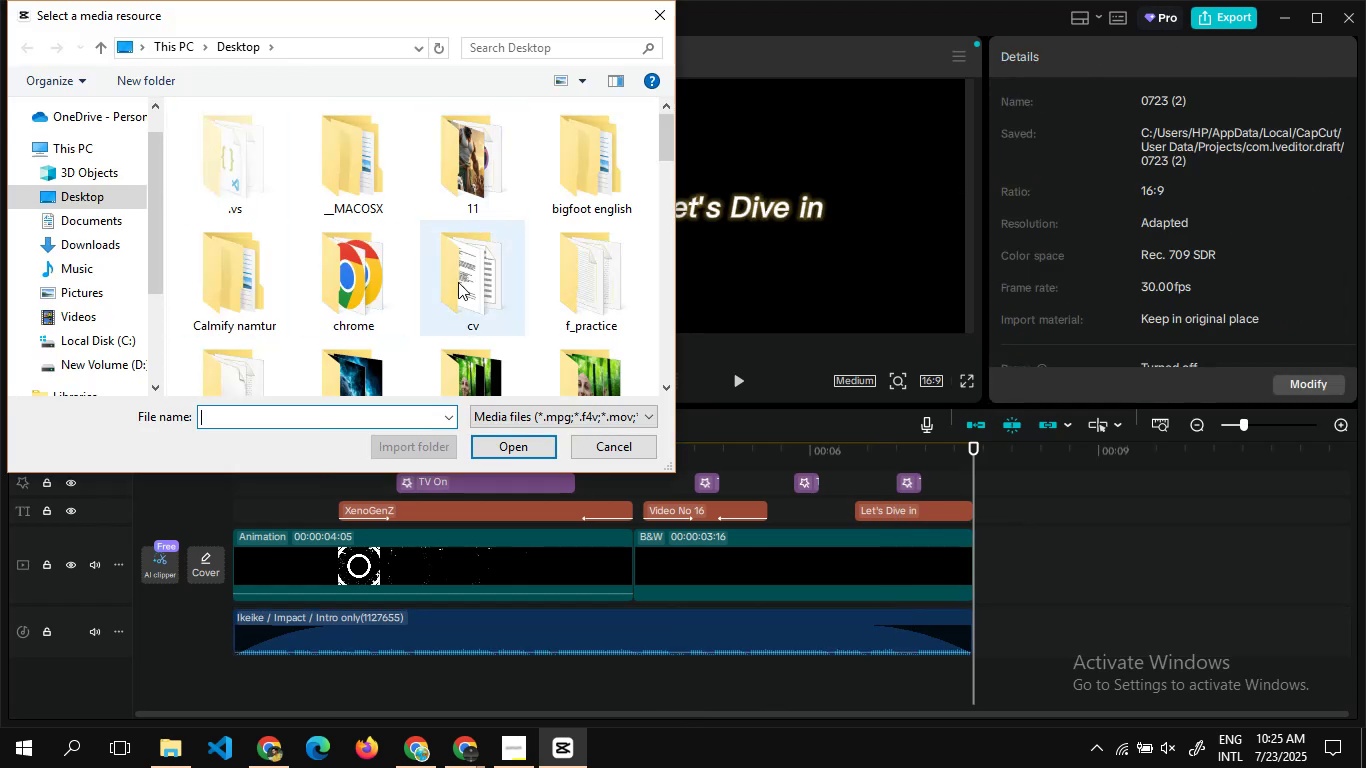 
double_click([585, 180])
 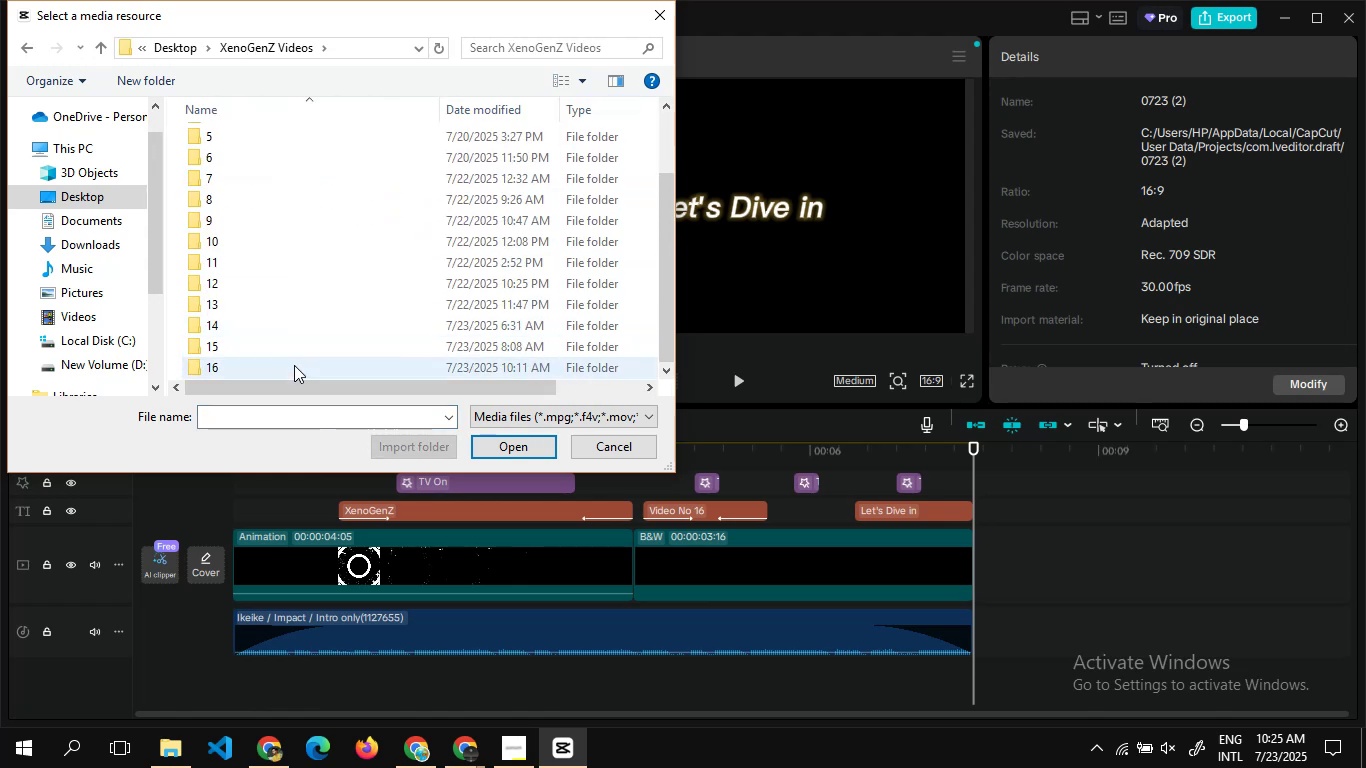 
double_click([294, 370])
 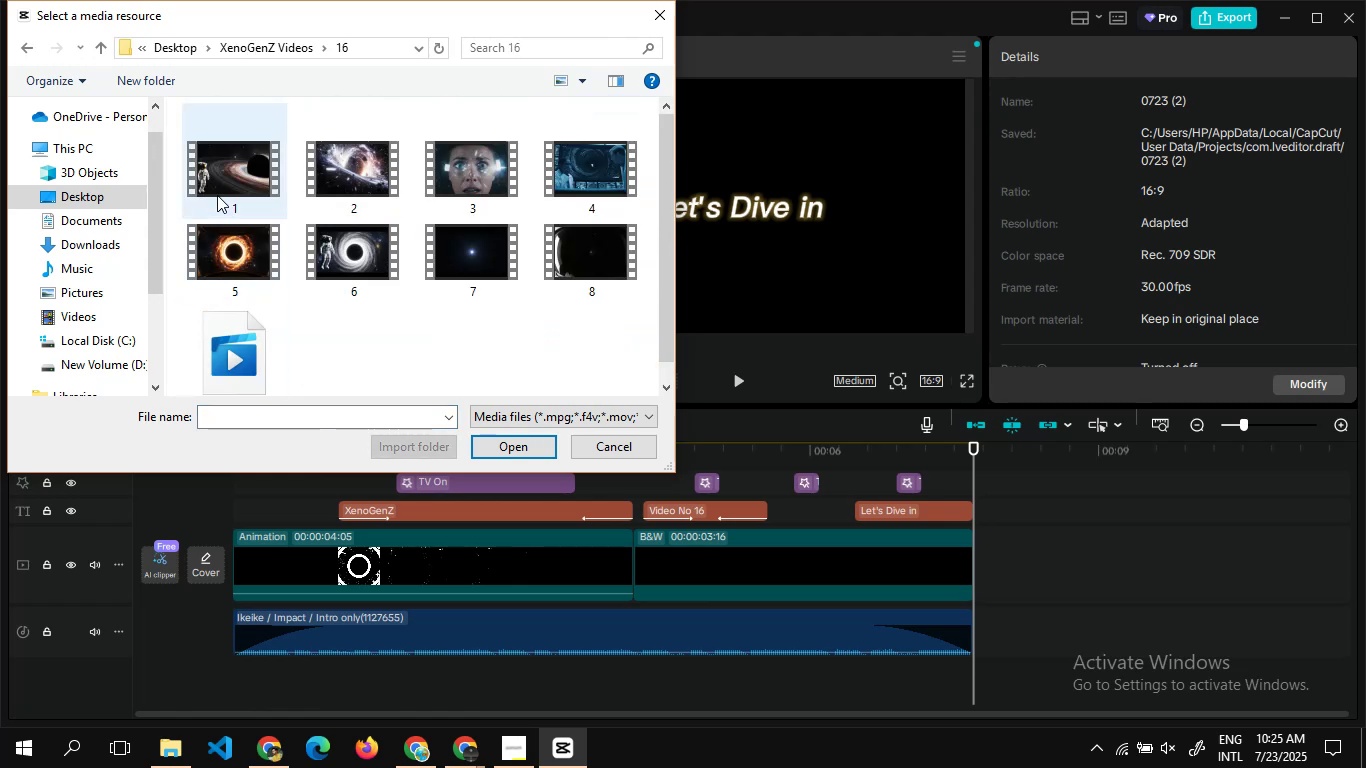 
left_click([217, 195])
 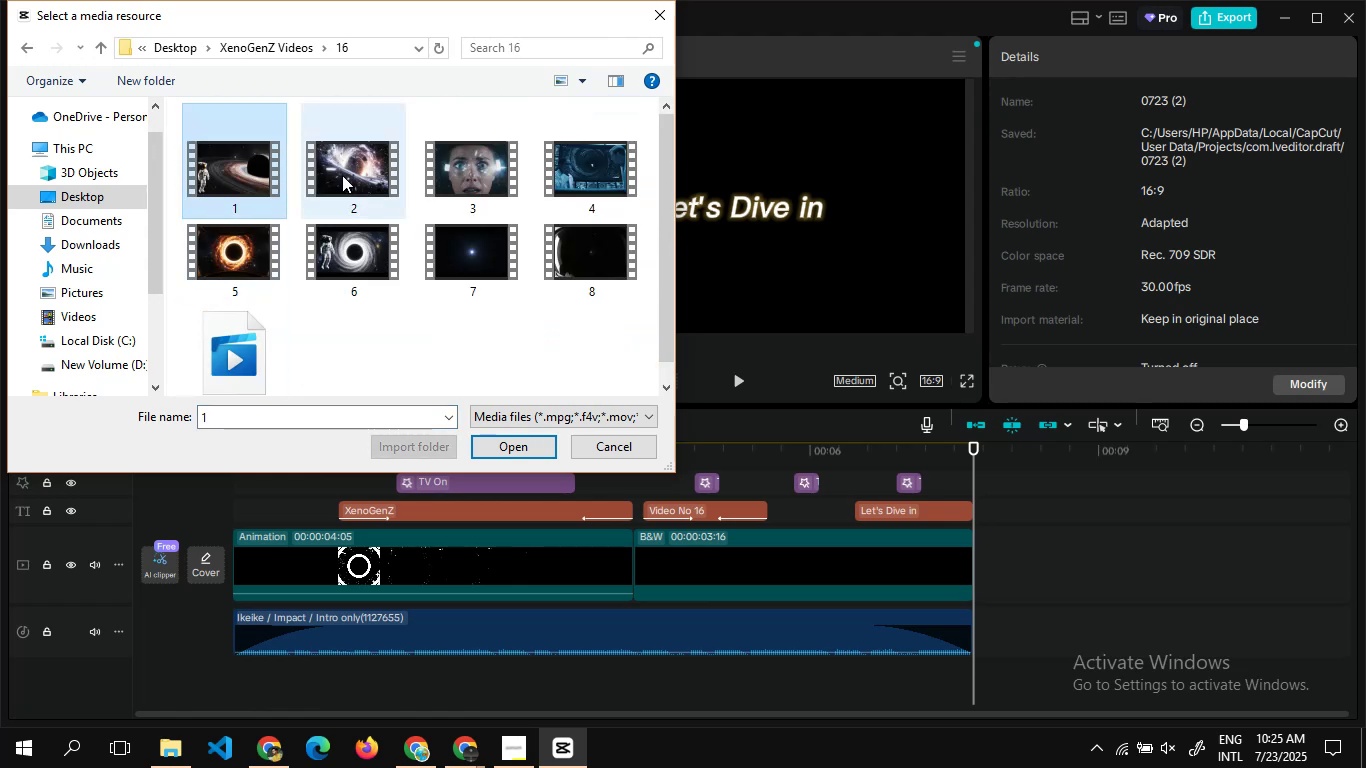 
hold_key(key=ControlLeft, duration=1.43)
 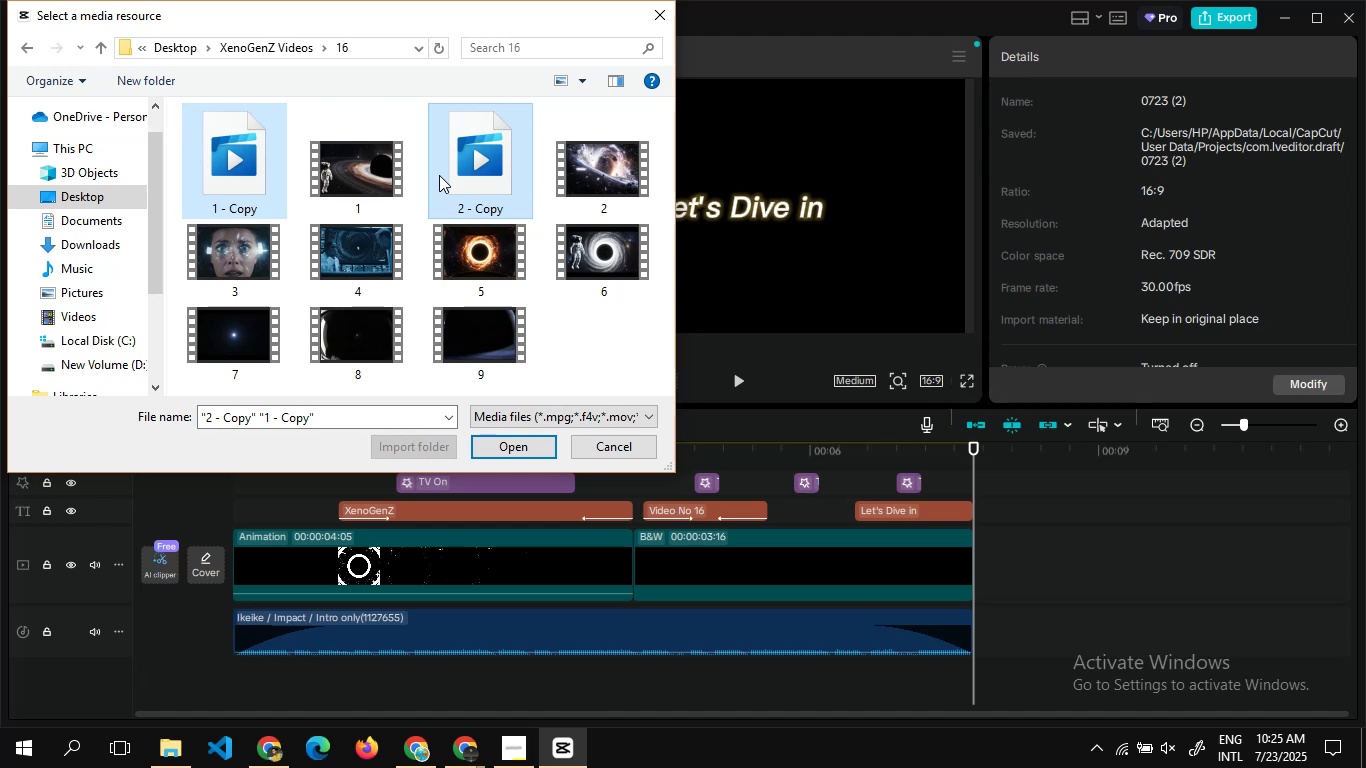 
key(Control+Z)
 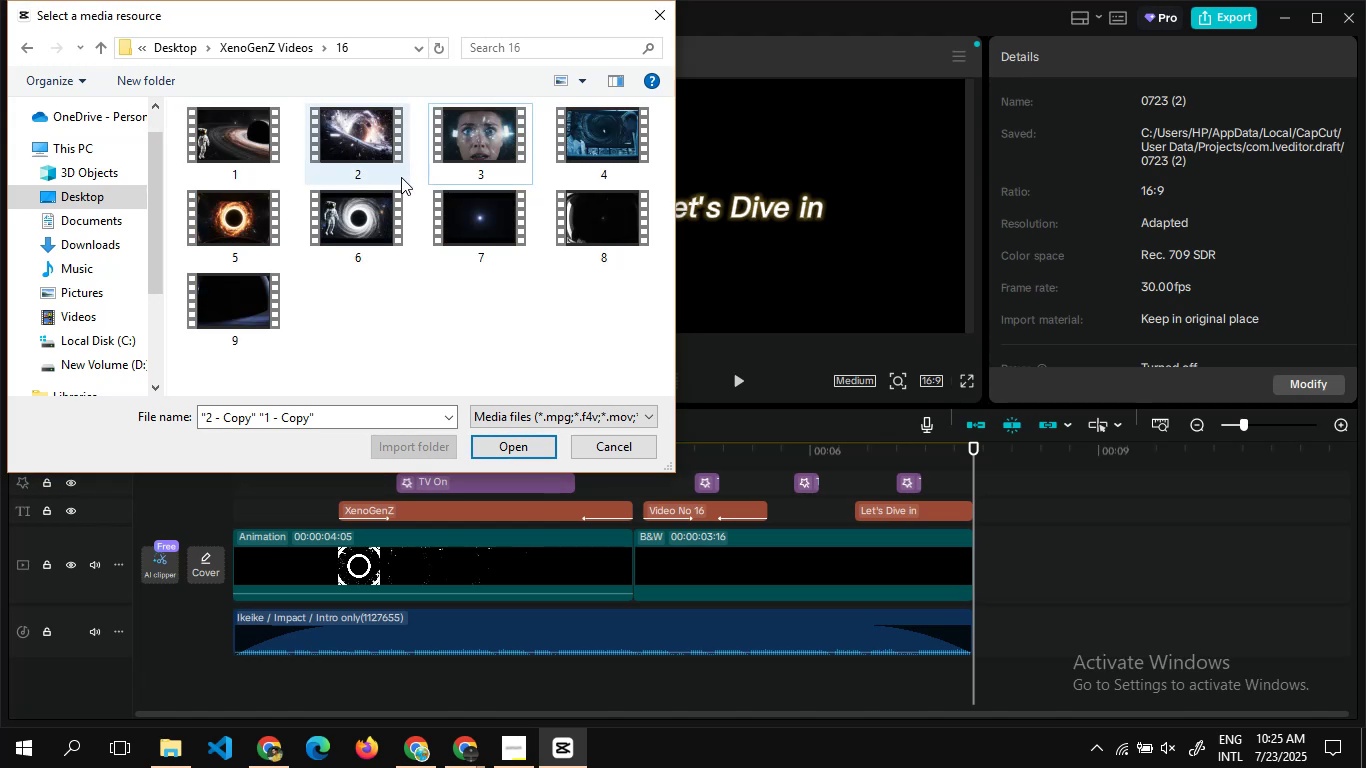 
hold_key(key=ControlLeft, duration=1.52)
left_click([209, 120])
 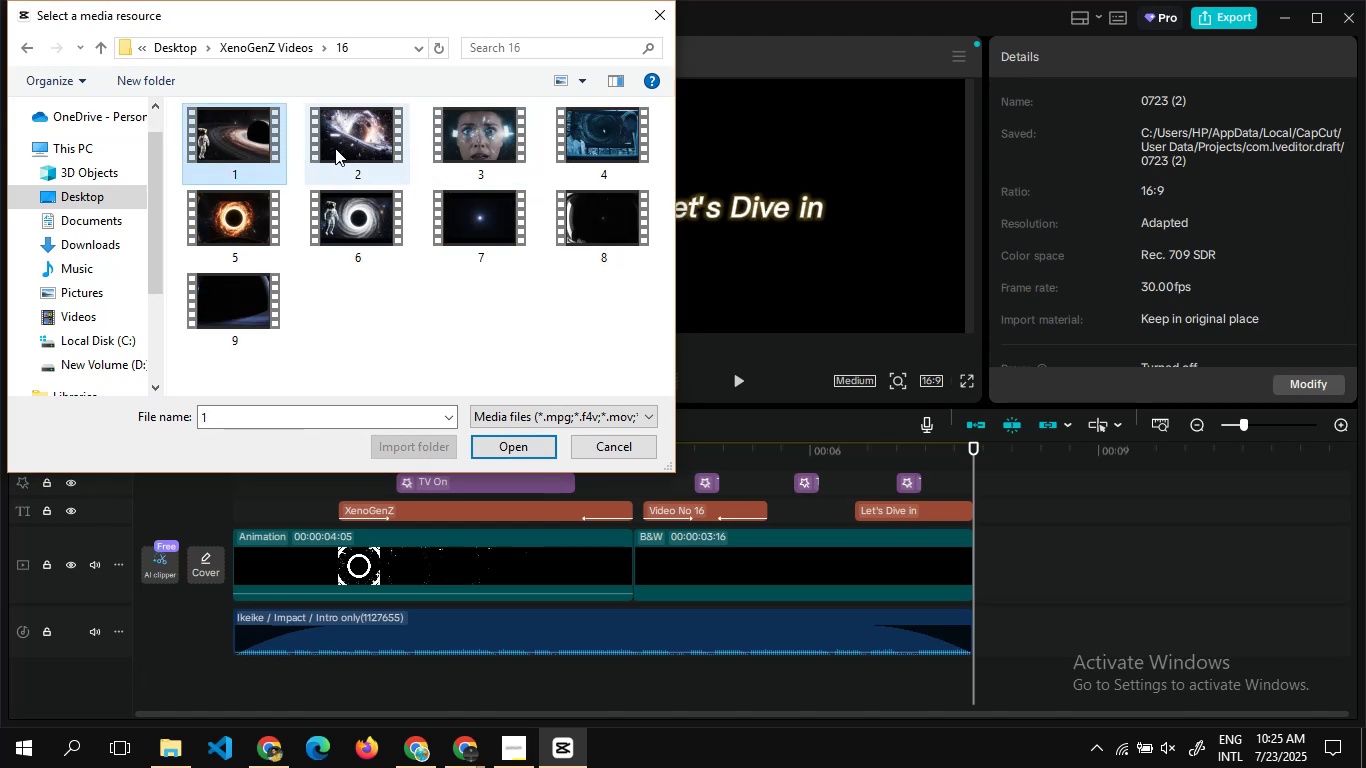 
left_click([335, 148])
 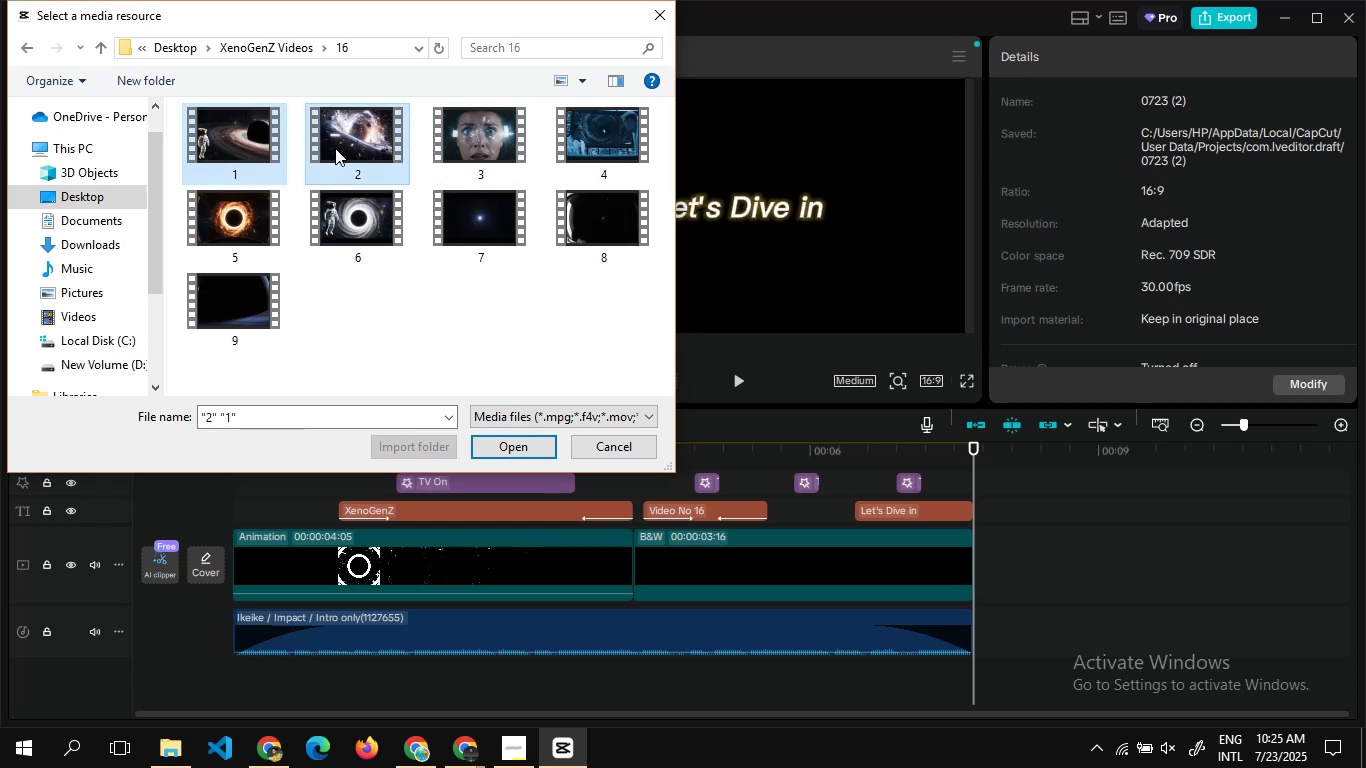 
hold_key(key=ControlLeft, duration=1.51)
left_click([545, 125])
 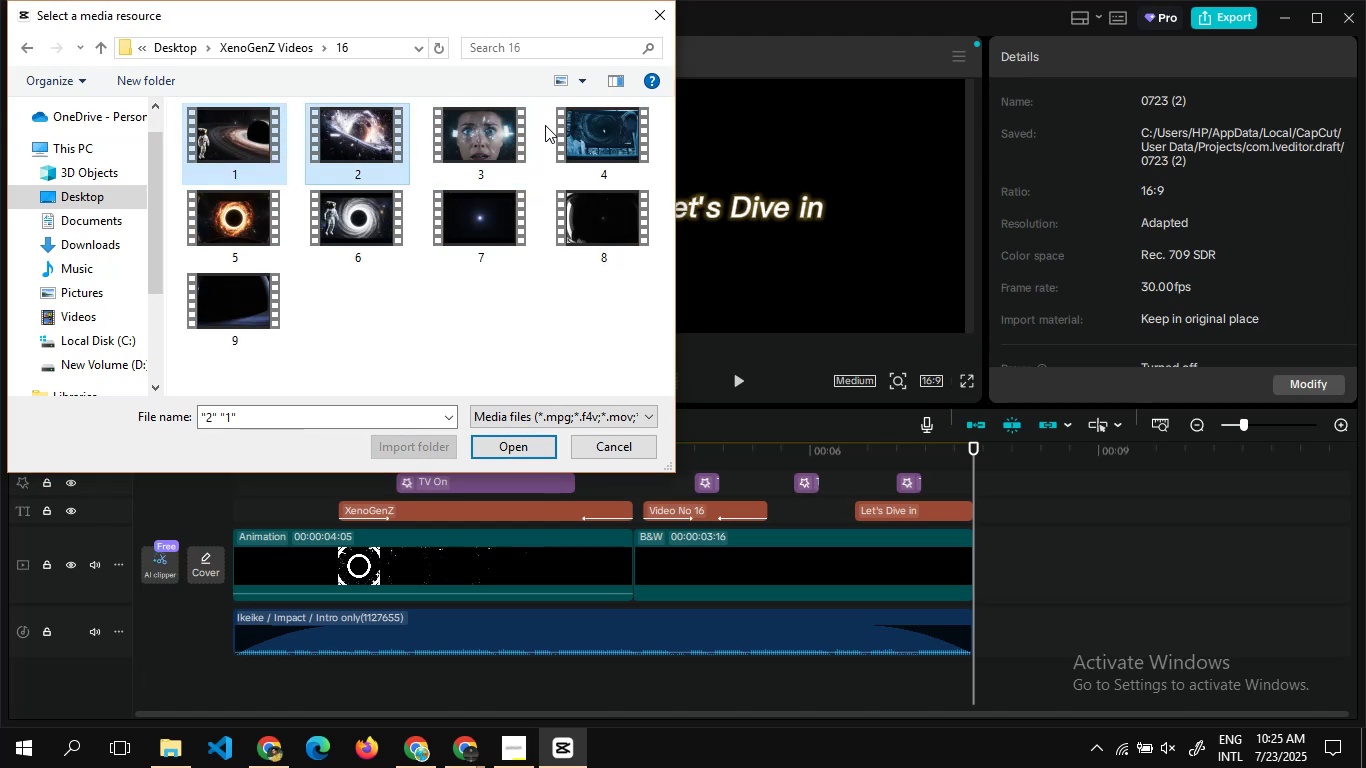 
hold_key(key=ControlLeft, duration=1.51)
left_click([515, 138])
 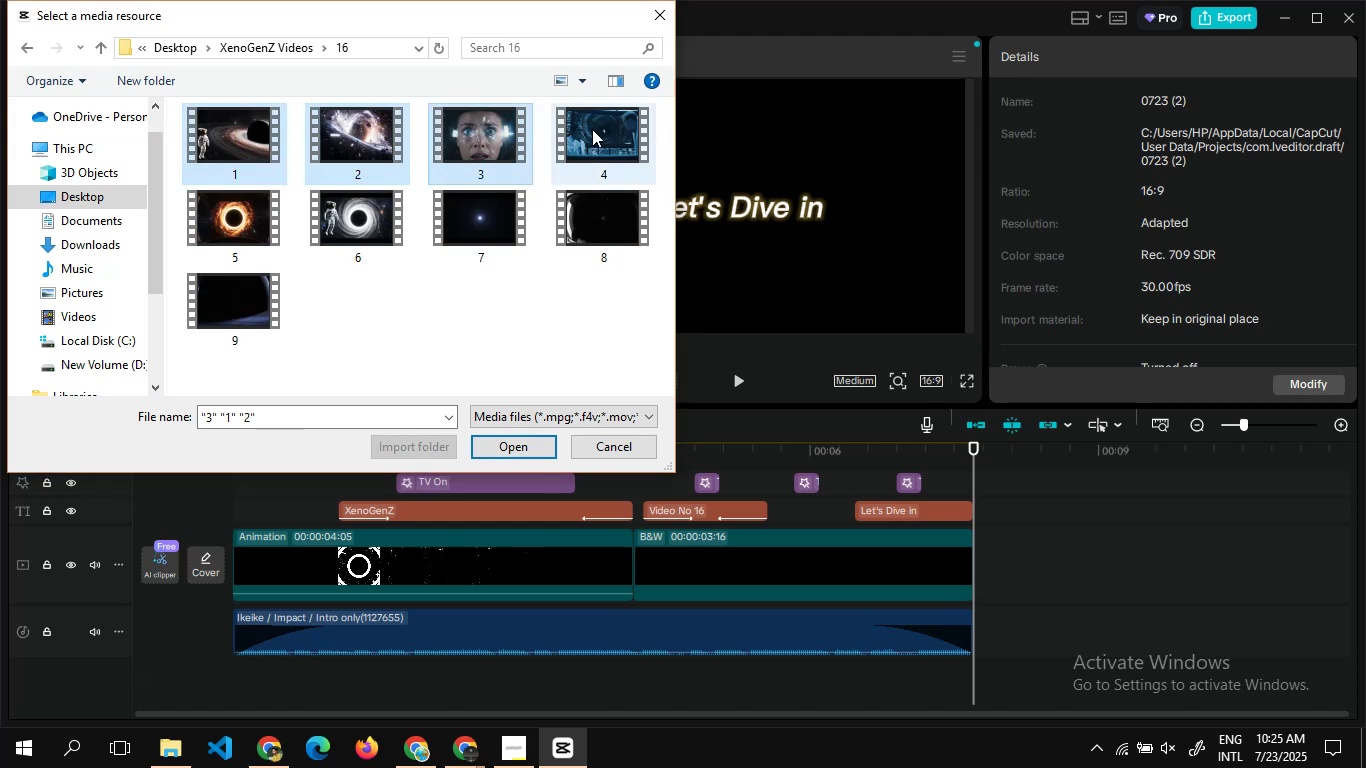 
hold_key(key=ControlLeft, duration=0.65)
left_click([592, 129])
 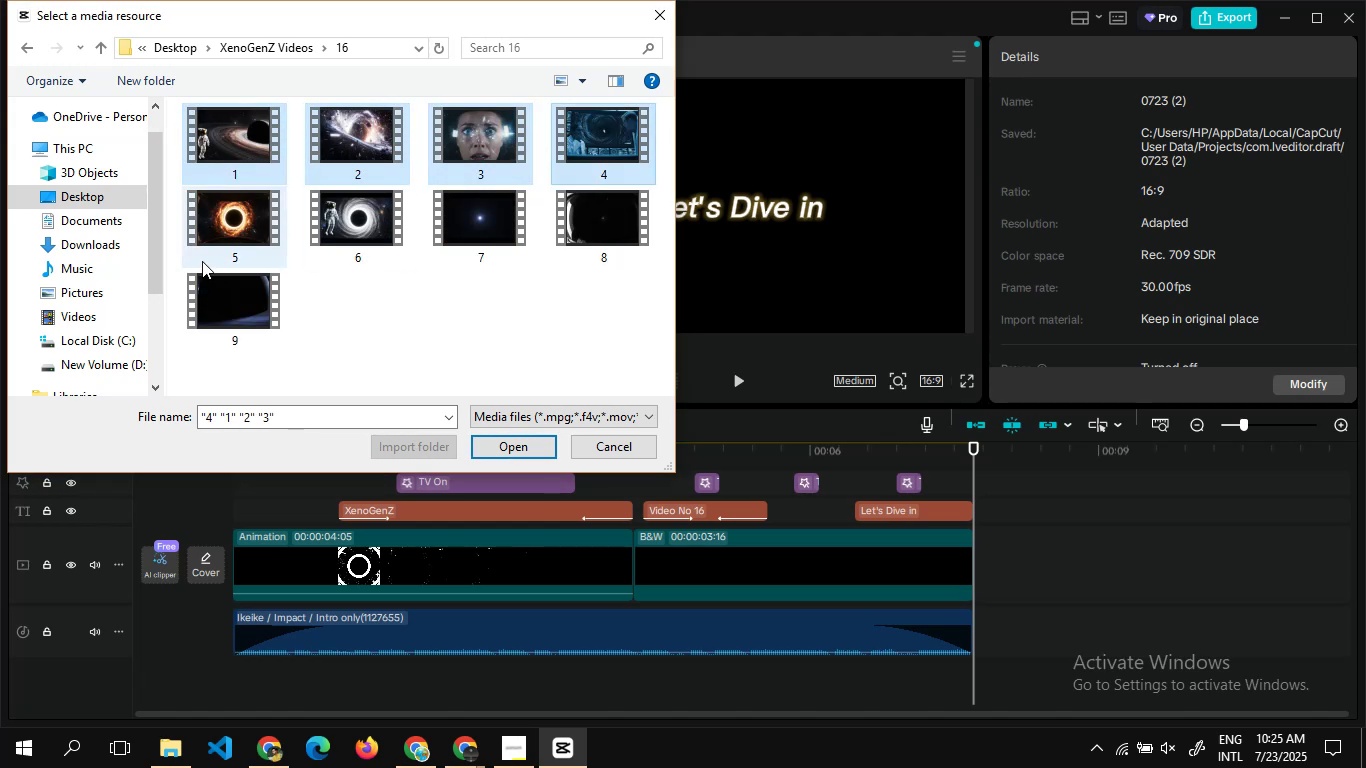 
hold_key(key=ControlLeft, duration=1.5)
left_click([220, 236])
 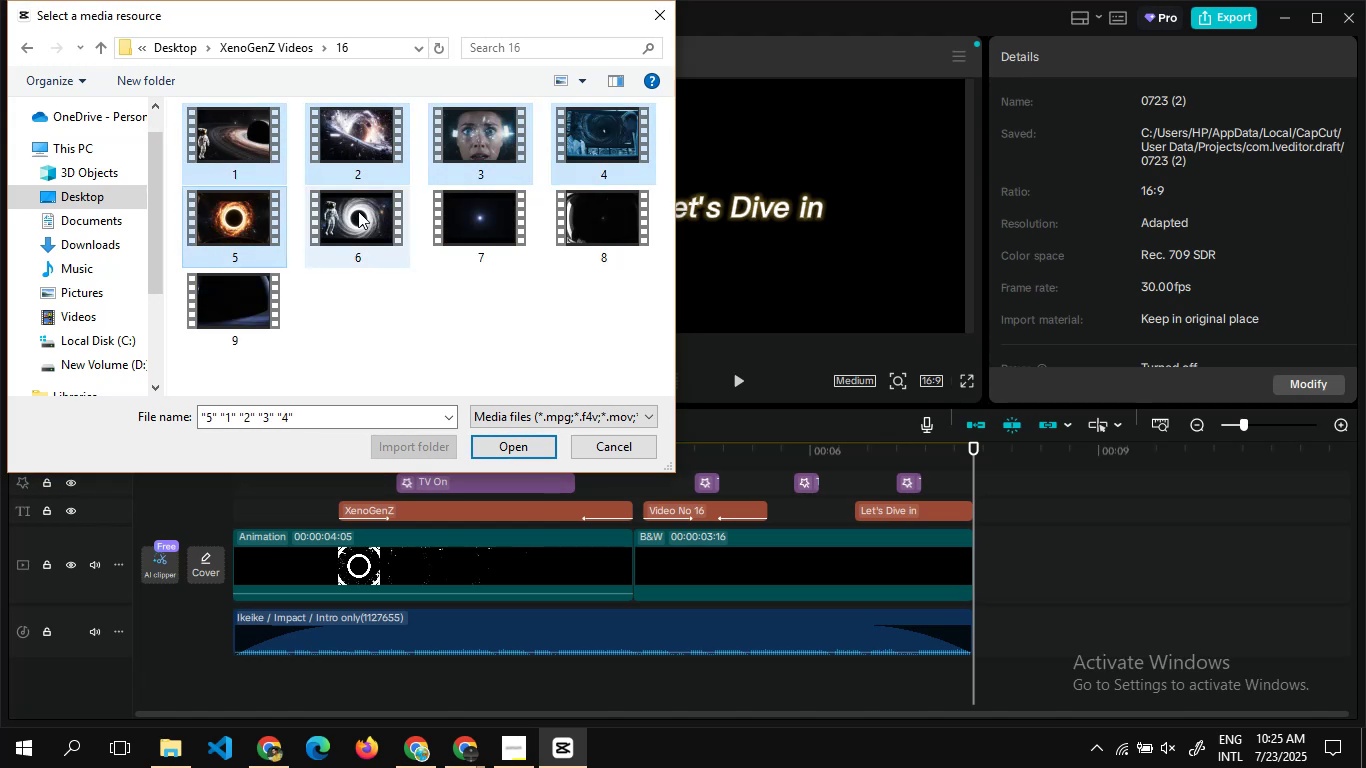 
left_click([358, 211])
 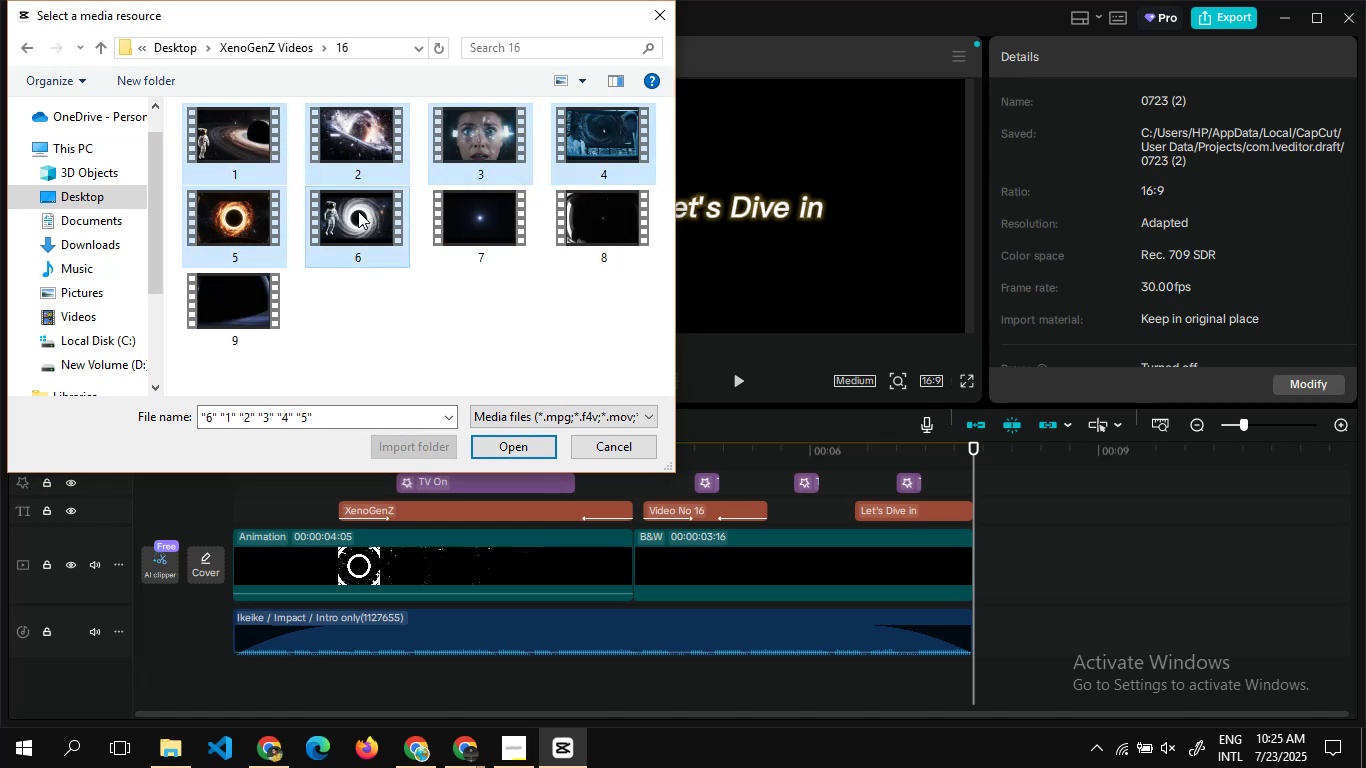 
hold_key(key=ControlLeft, duration=1.51)
left_click([471, 201])
 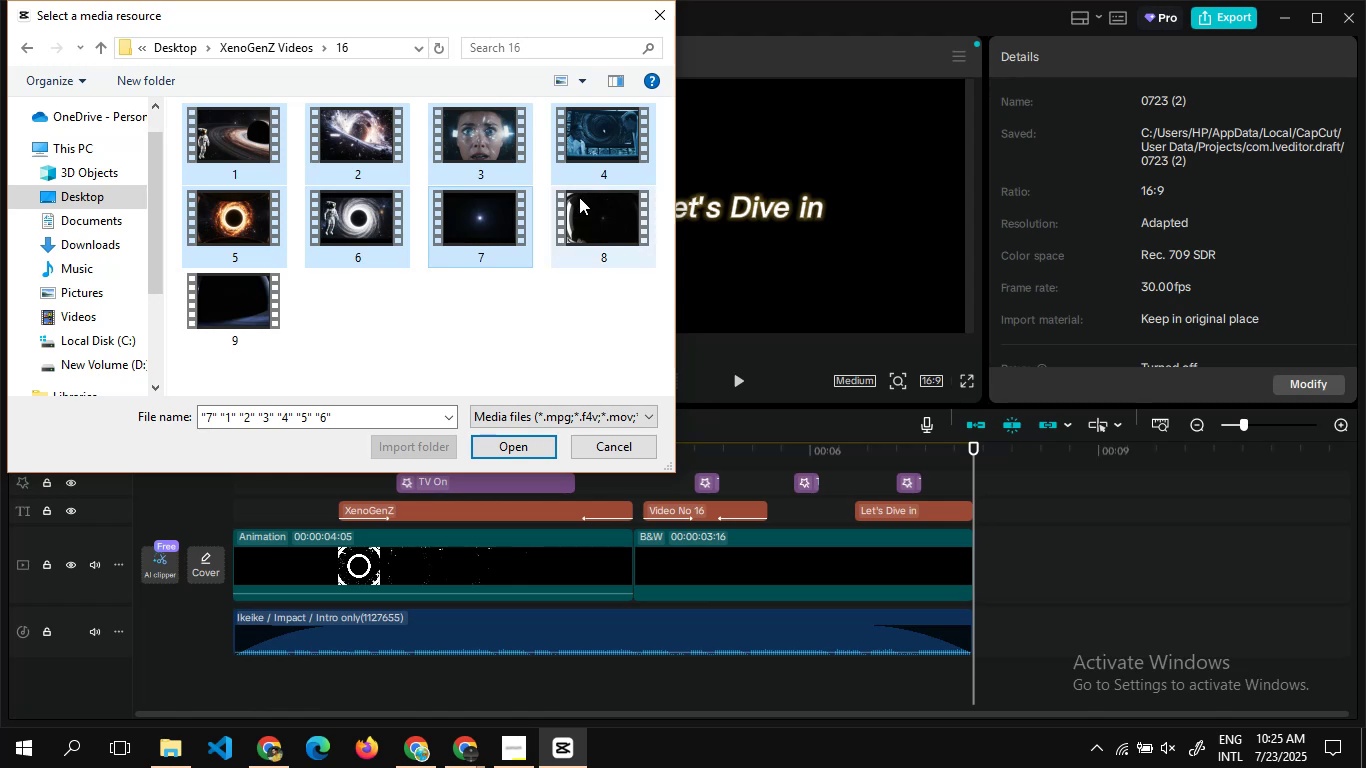 
left_click([579, 197])
 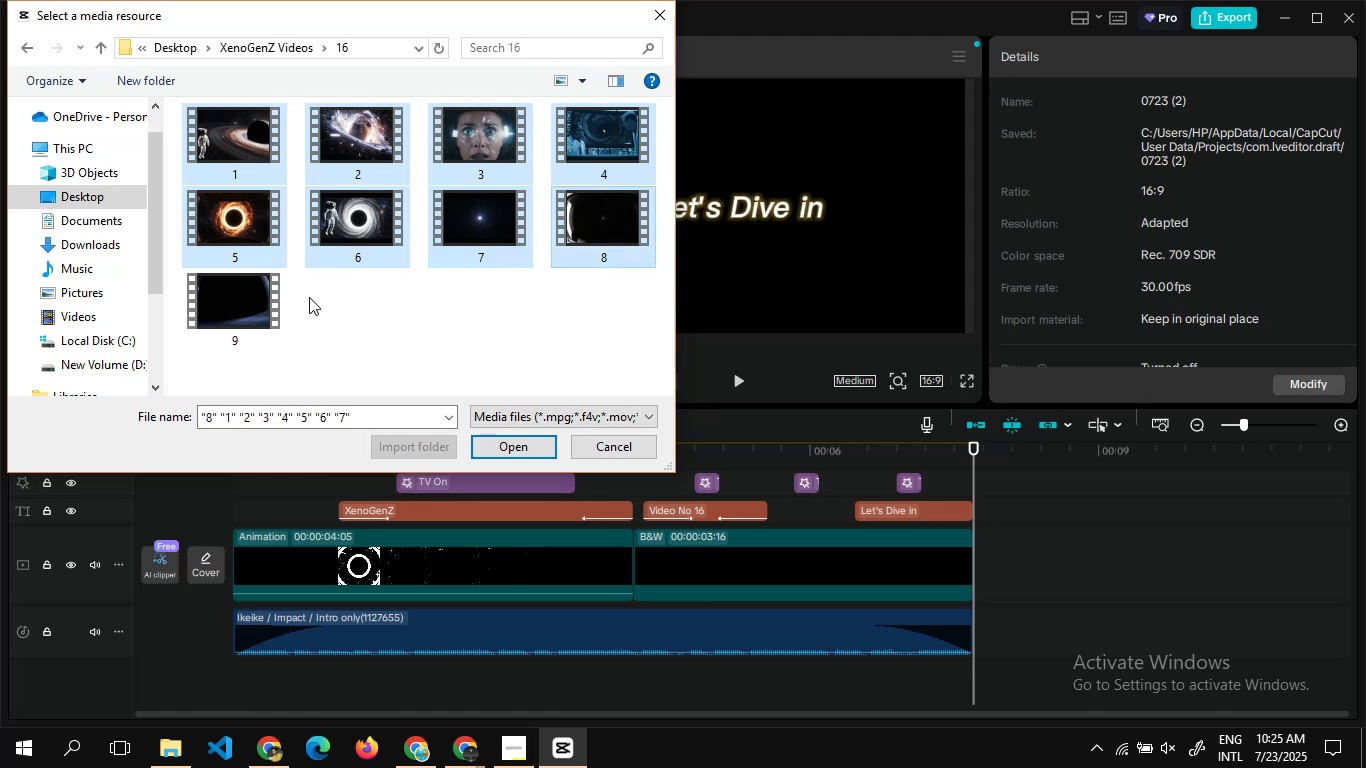 
hold_key(key=ControlLeft, duration=0.75)
left_click([226, 323])
 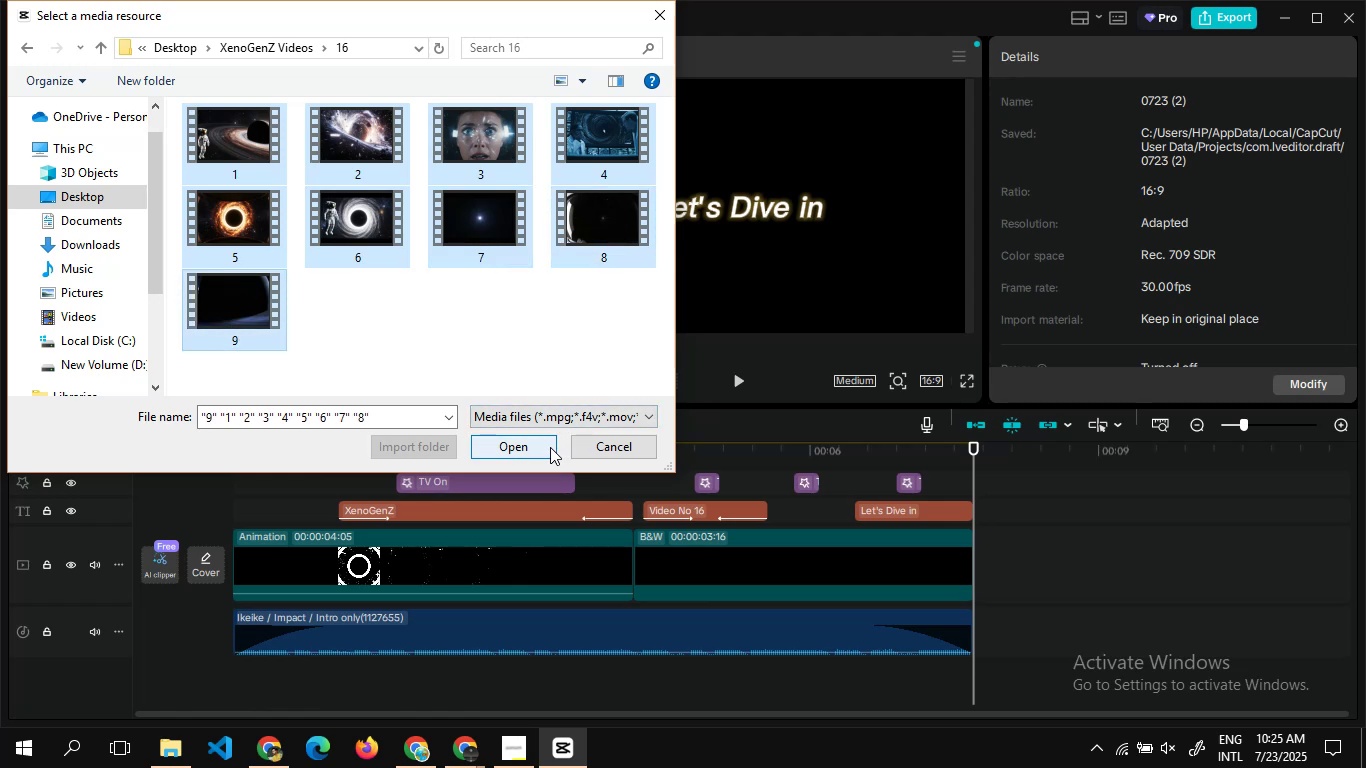 
wait(6.23)
 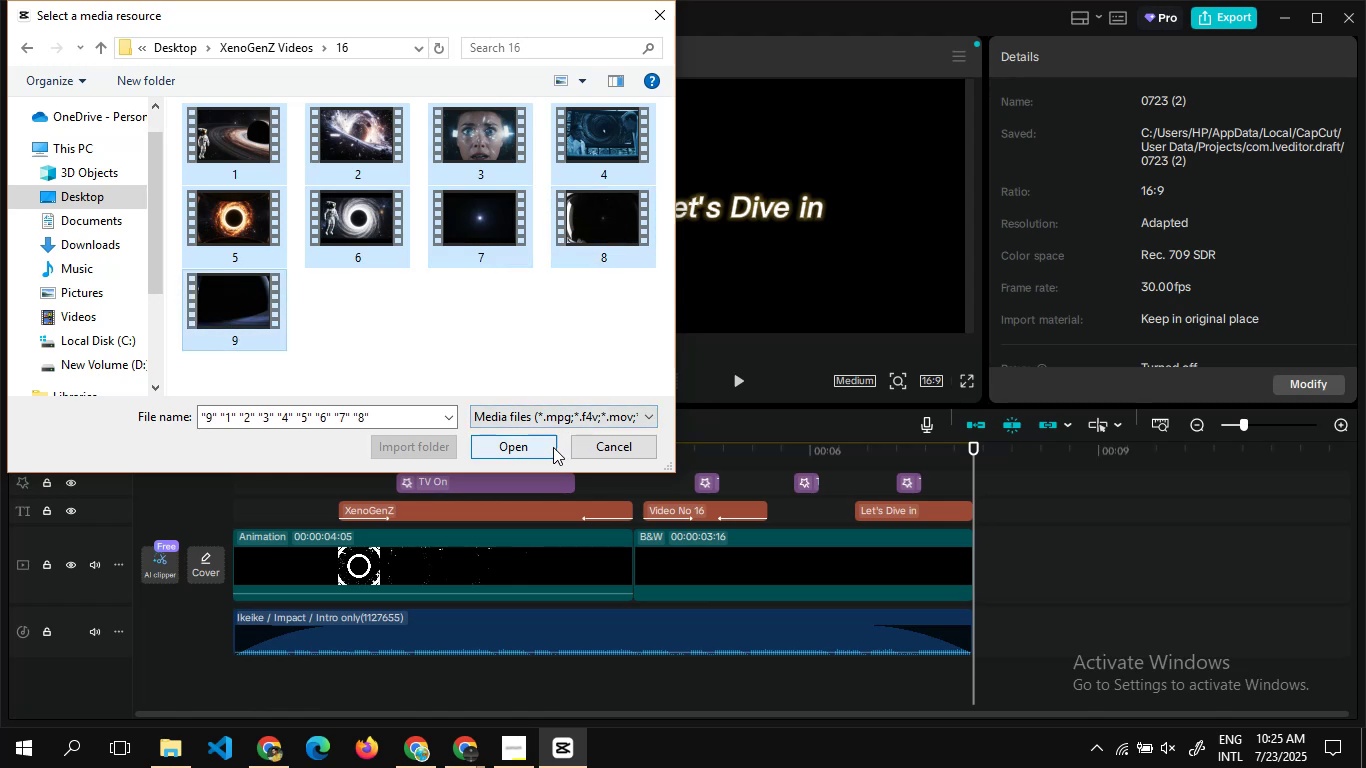 
left_click([550, 447])
 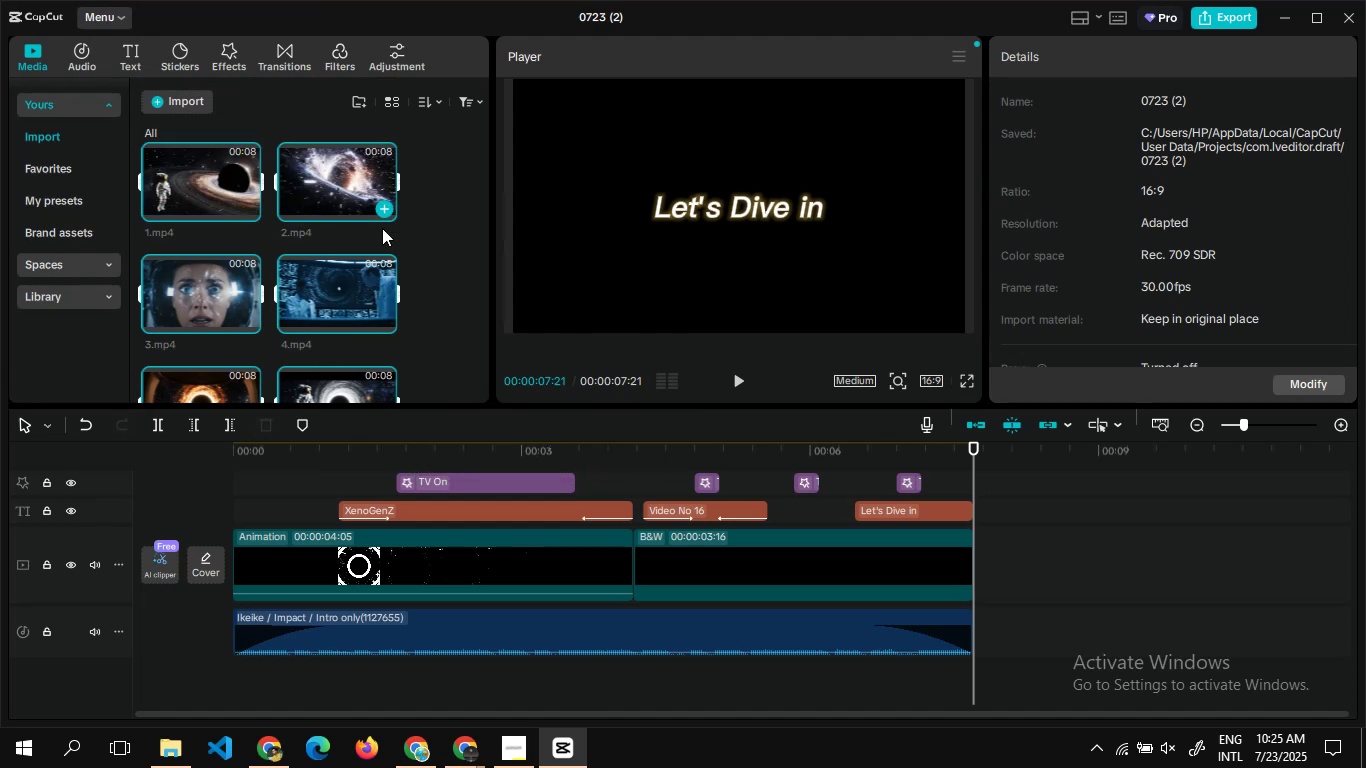 
left_click([417, 233])
 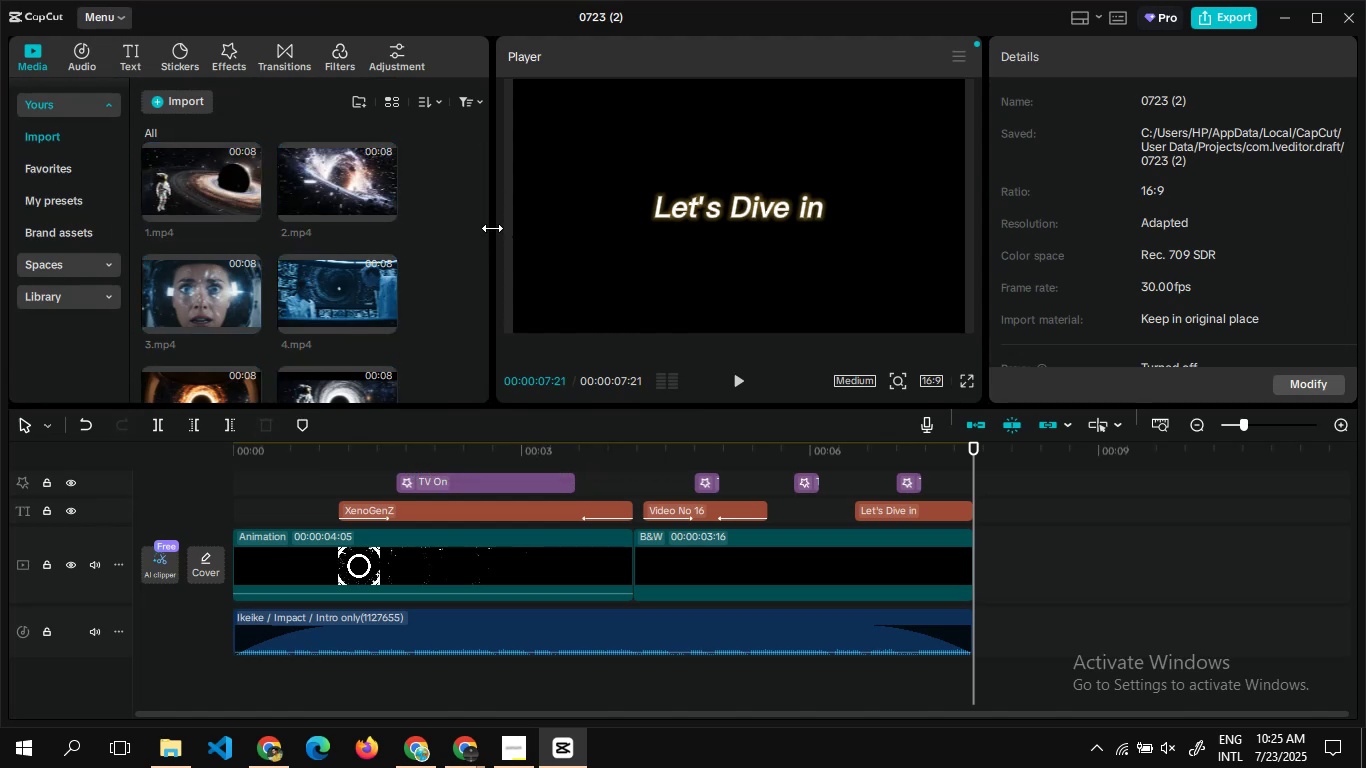 
left_click([489, 229])
 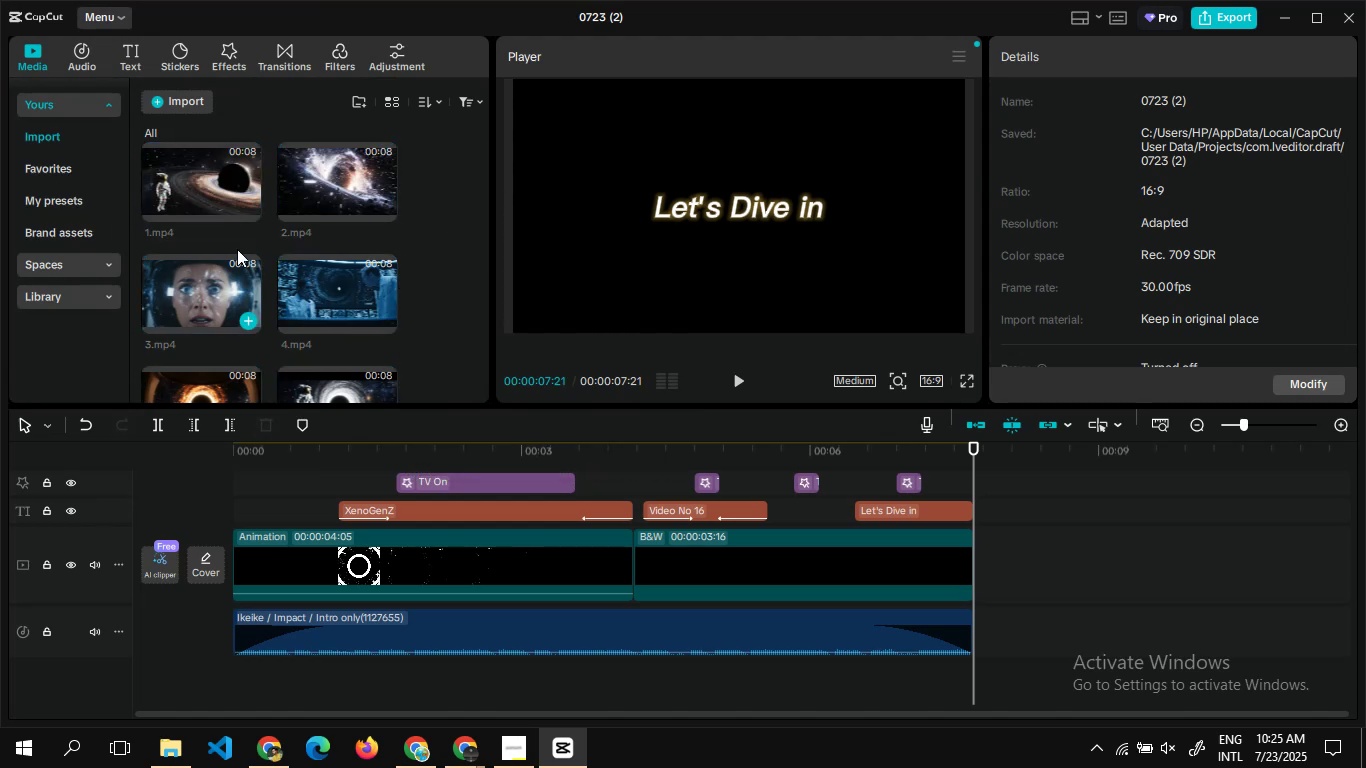 
left_click([244, 208])
 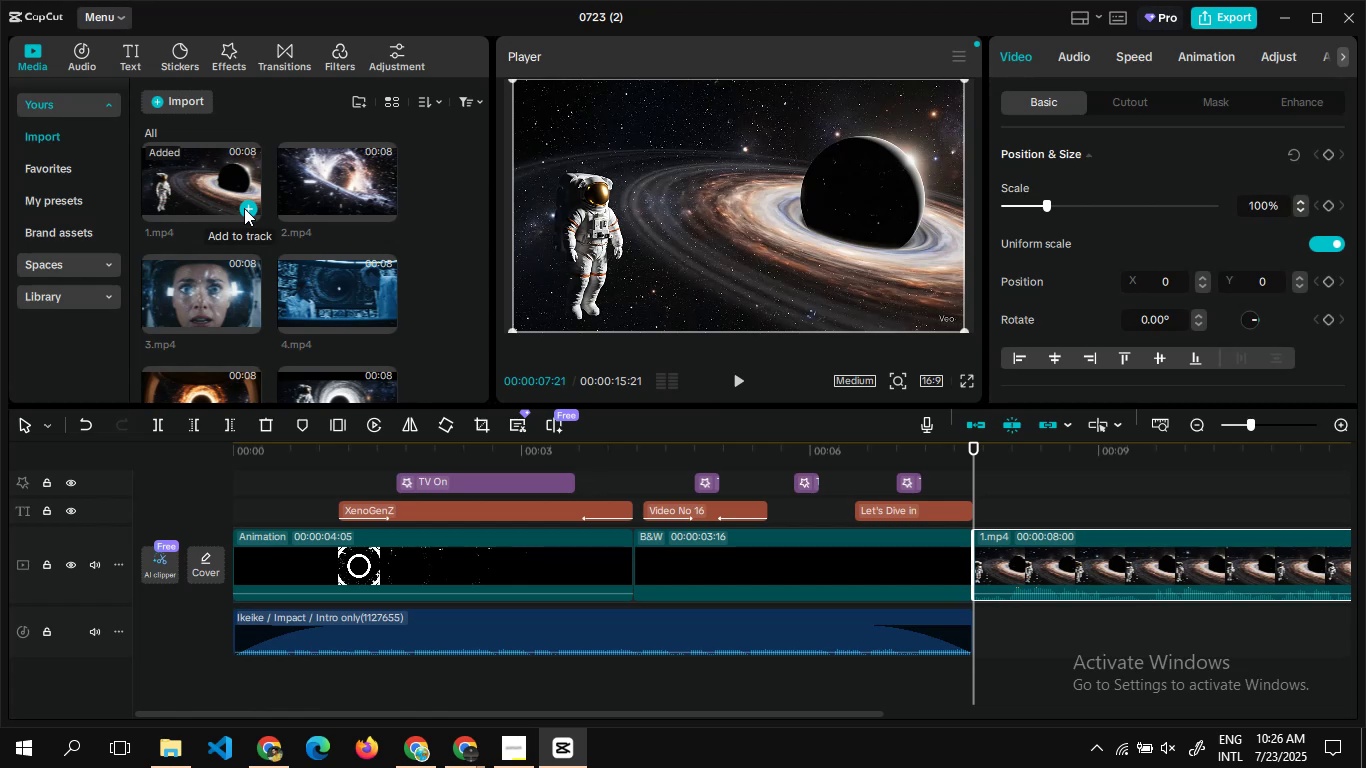 
wait(34.6)
 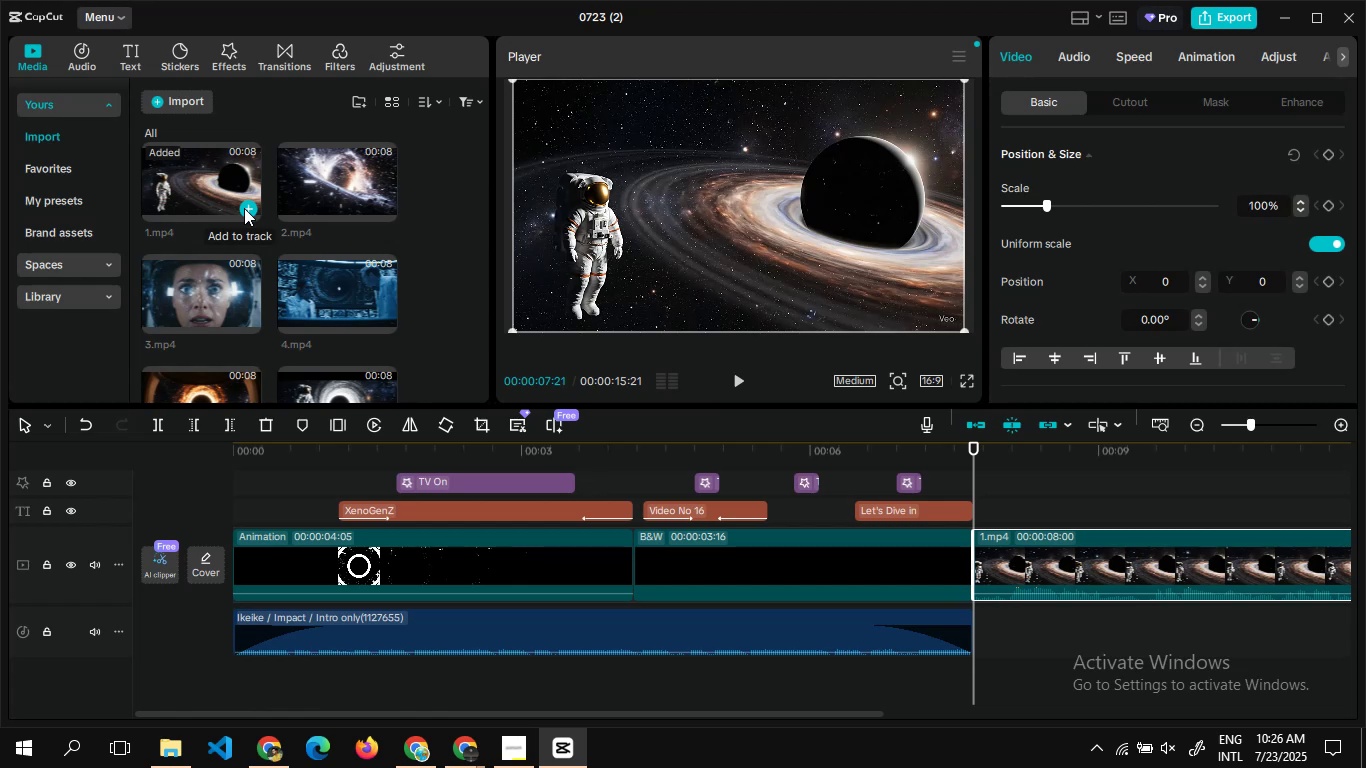 
left_click([411, 735])
 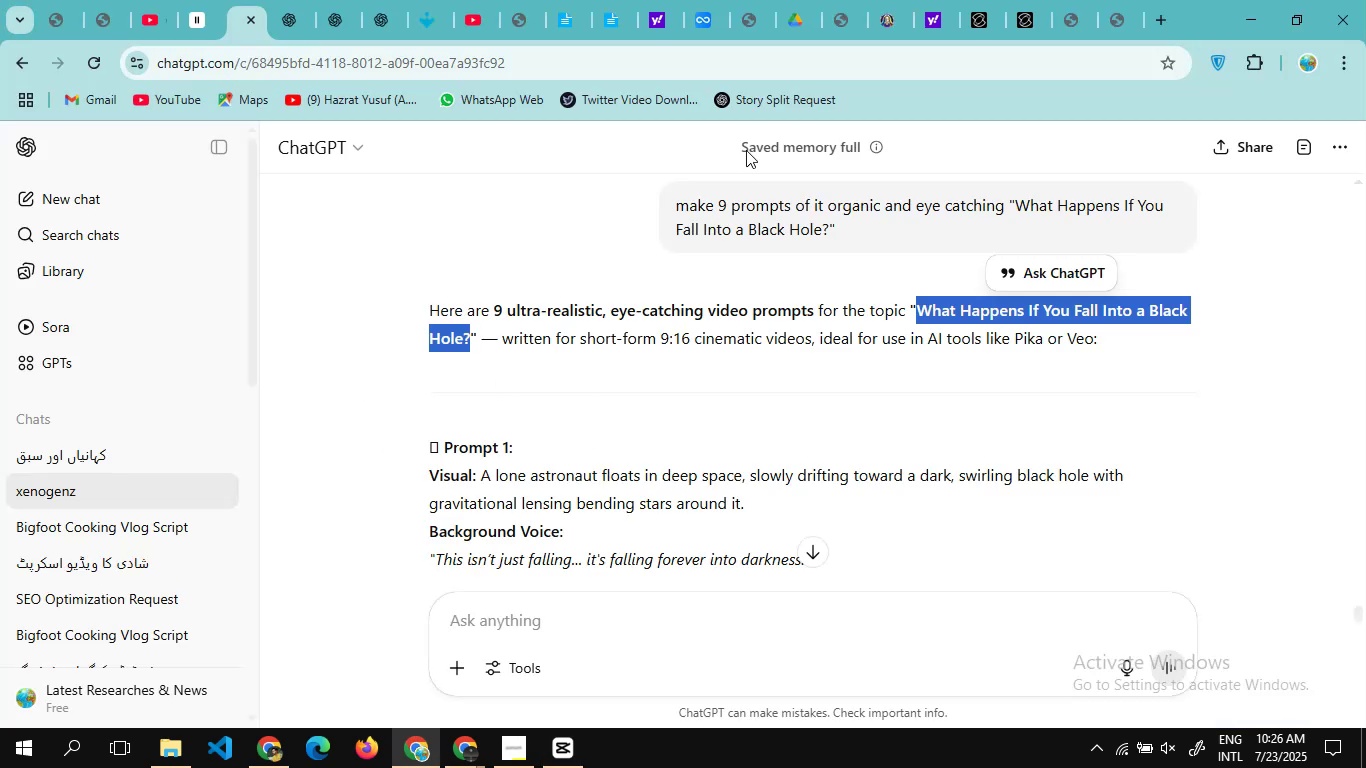 
wait(6.6)
 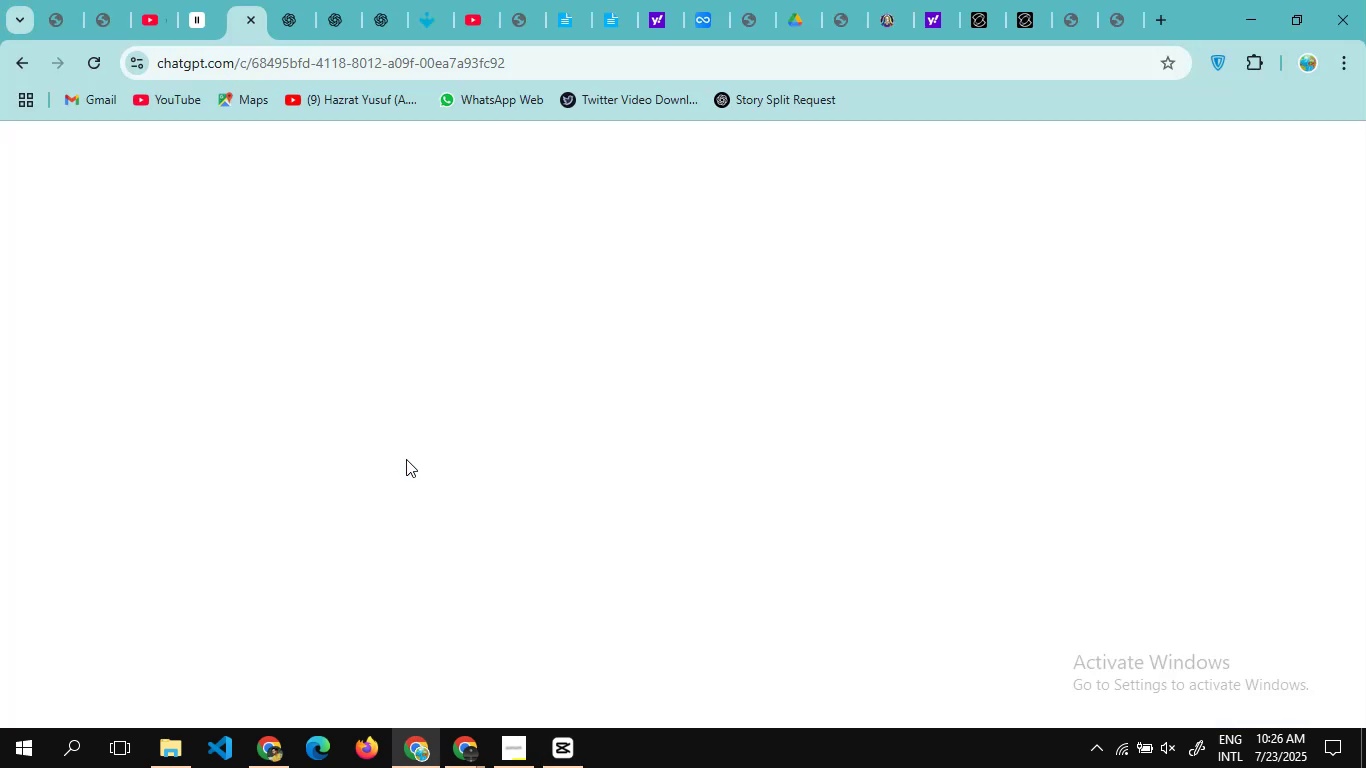 
scroll: coordinate [703, 476], scroll_direction: down, amount: 36.0
 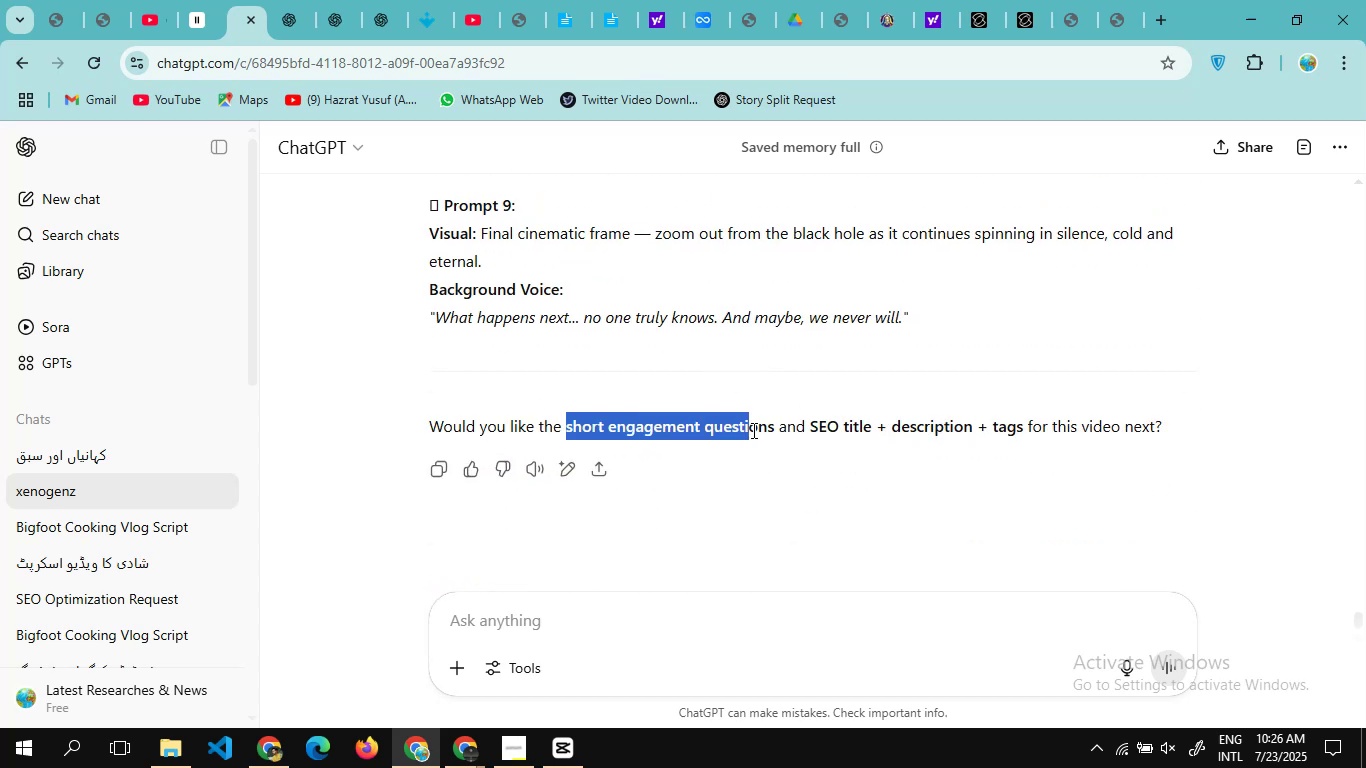 
key(Control+C)
 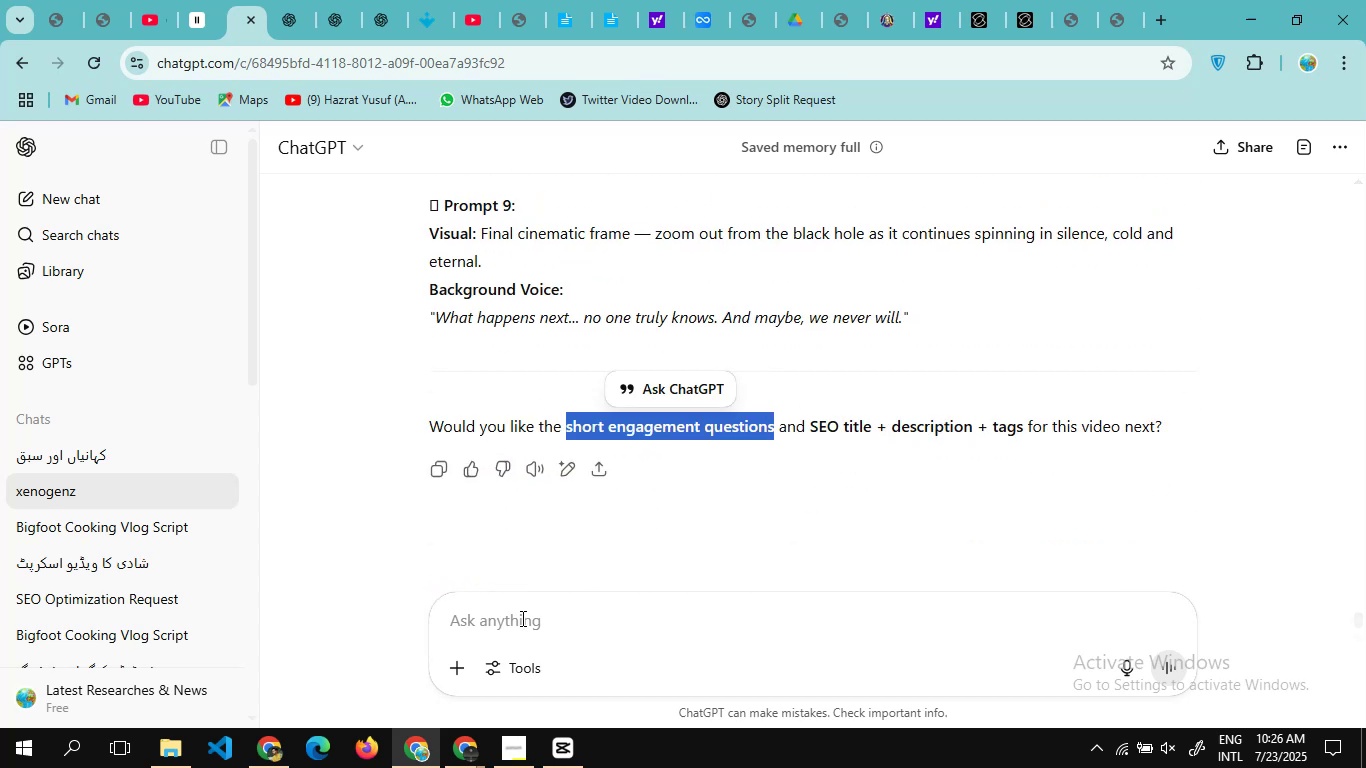 
left_click([521, 618])
 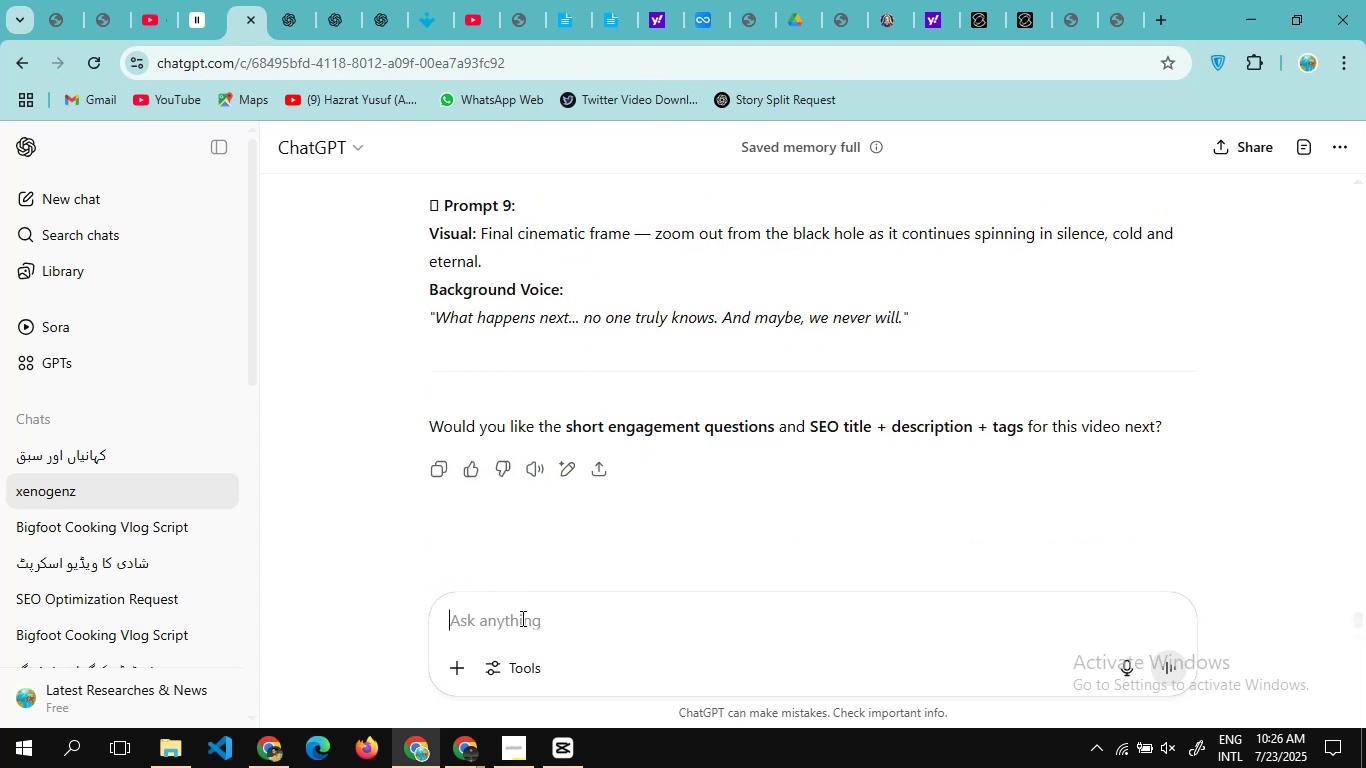 
key(Control+V)
 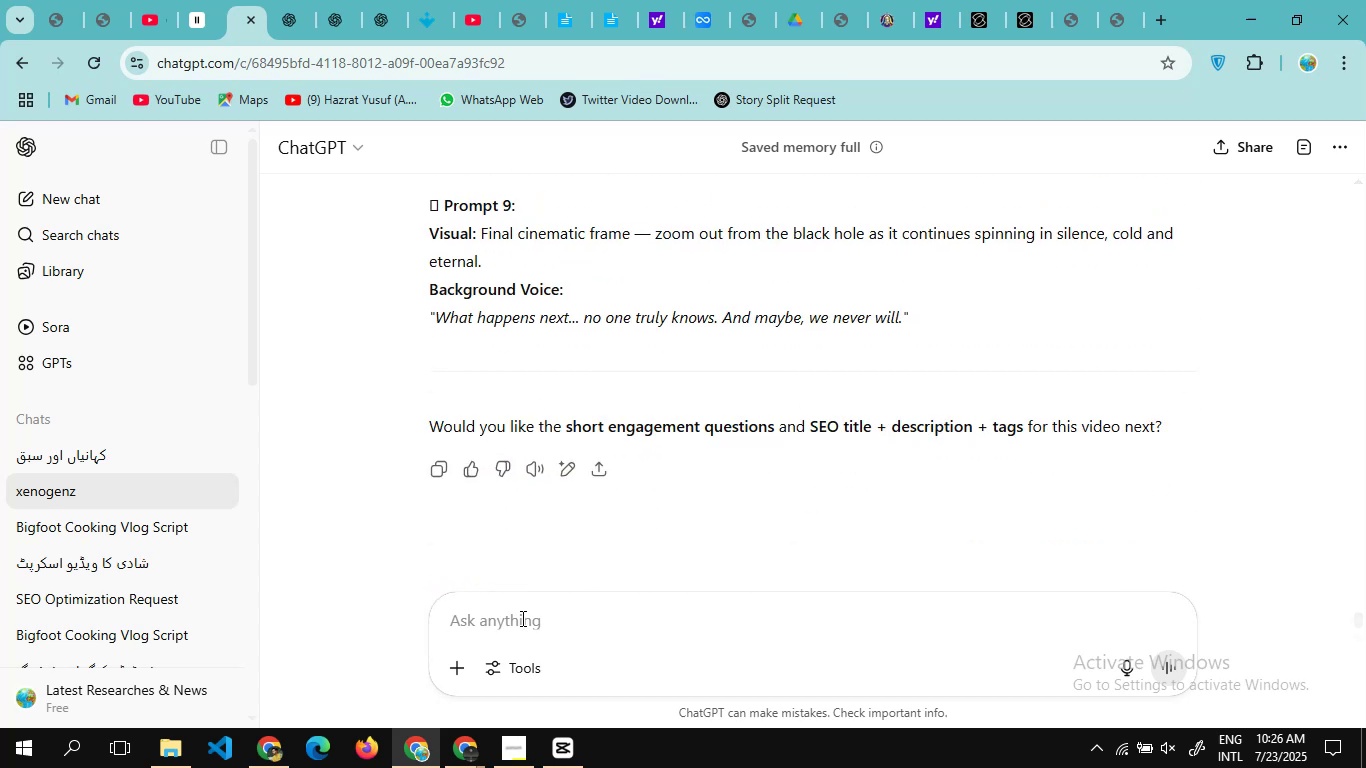 
key(Enter)
 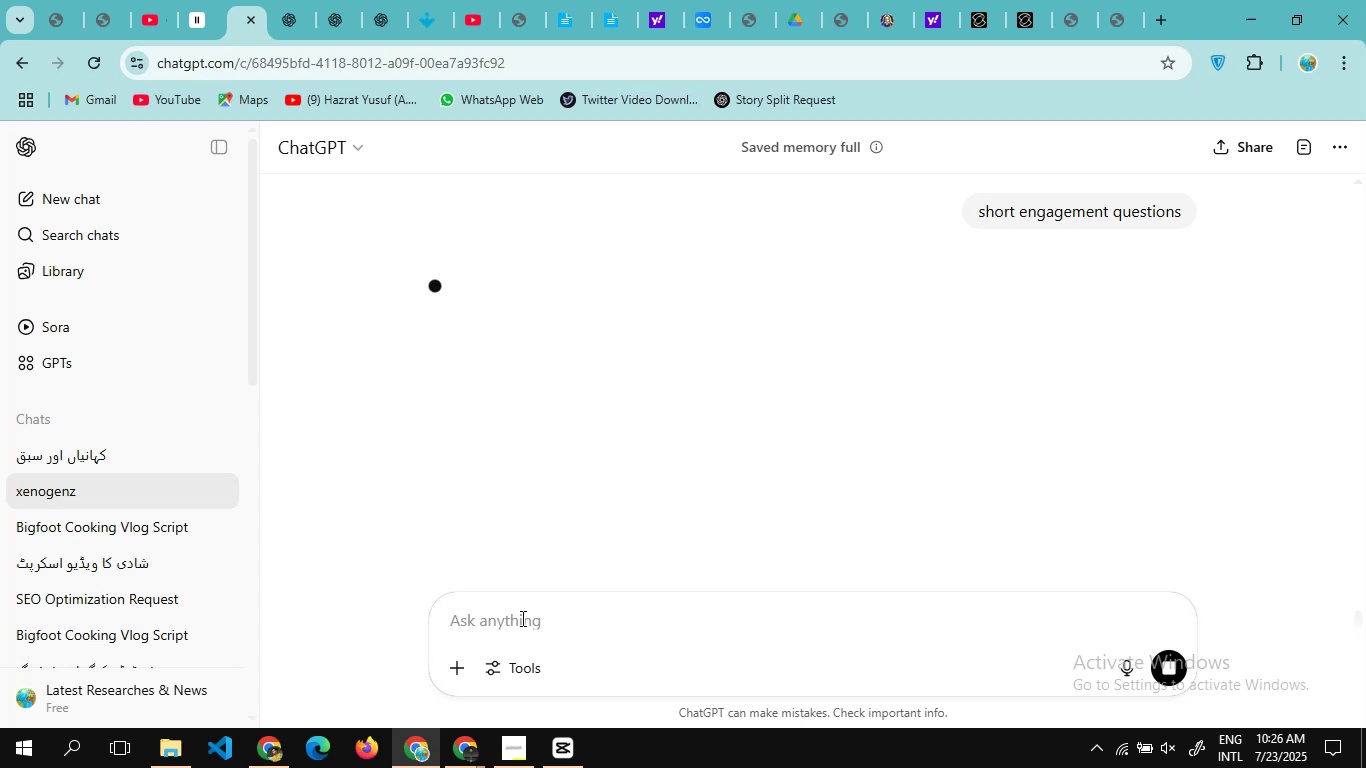 
wait(18.29)
 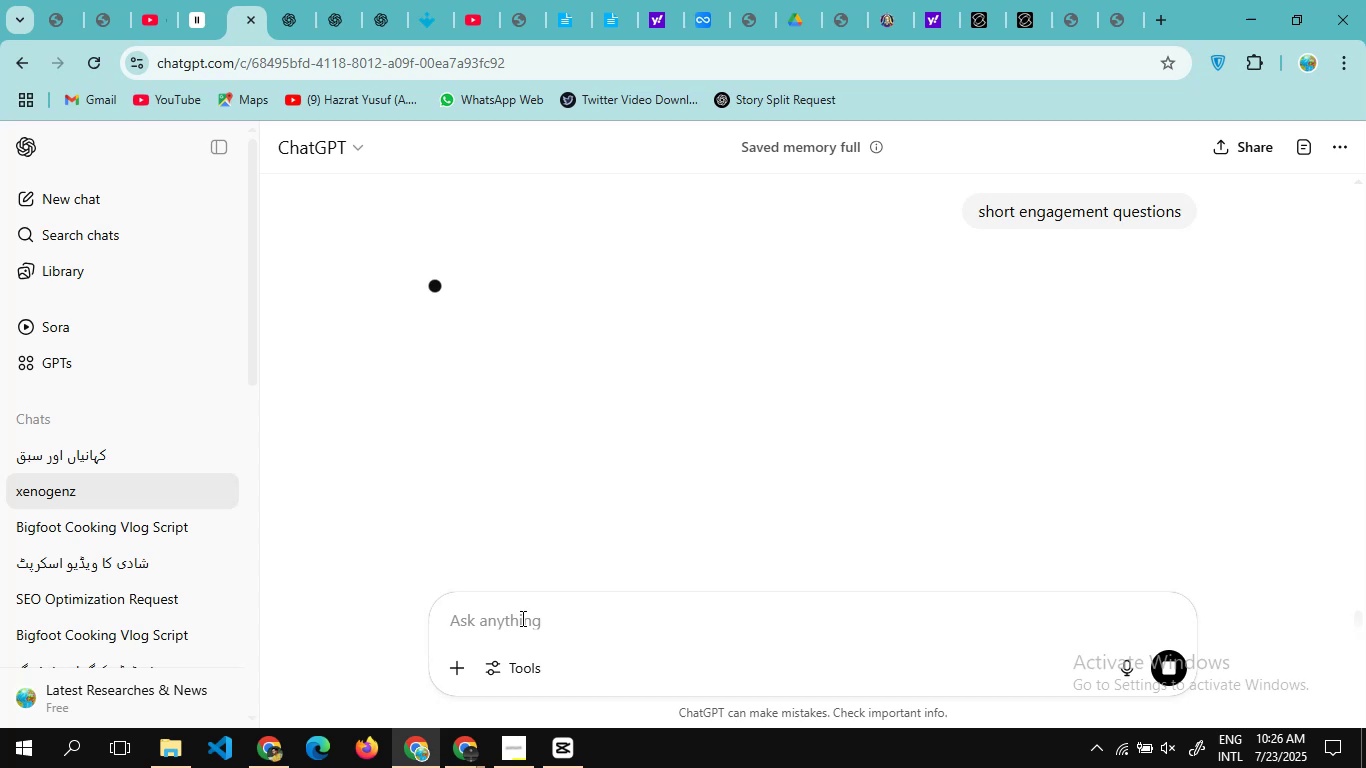 
scroll: coordinate [687, 458], scroll_direction: down, amount: 4.0
 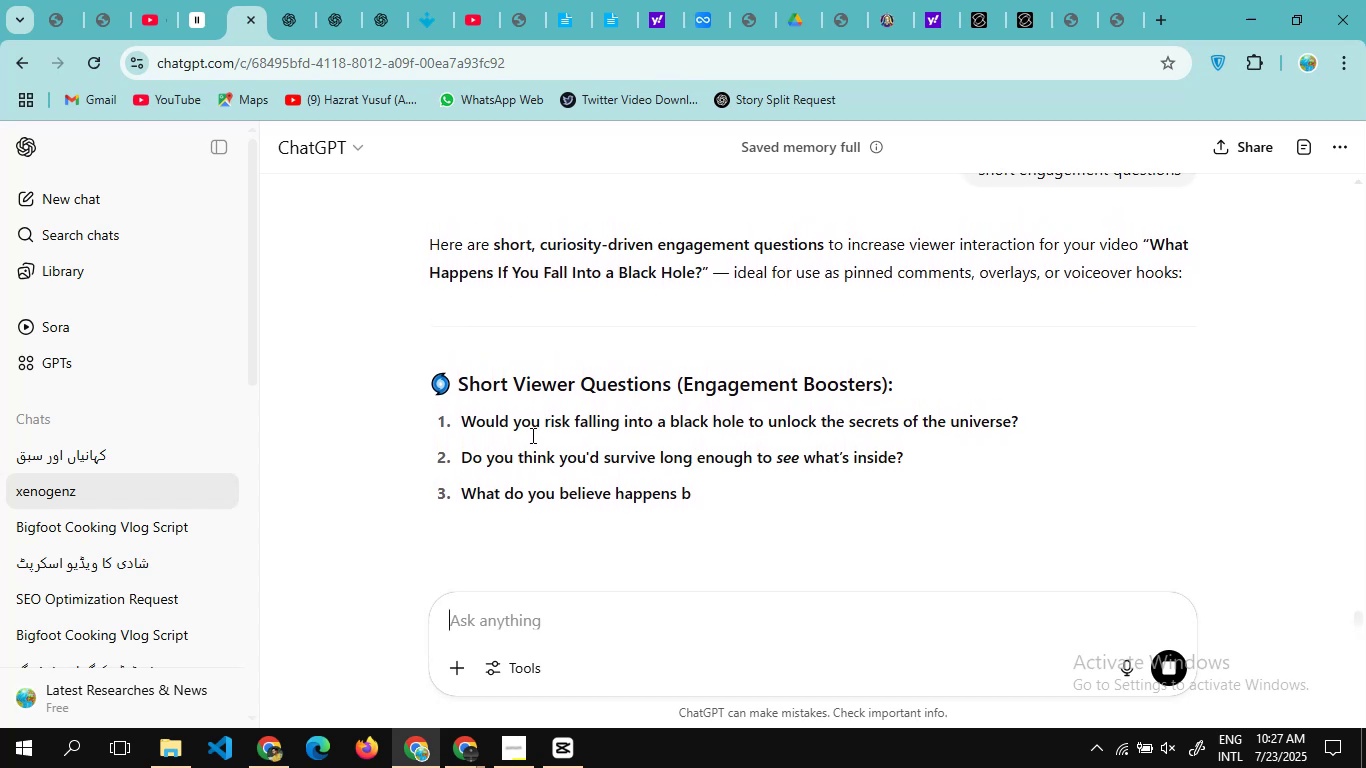 
mouse_move([496, 459])
 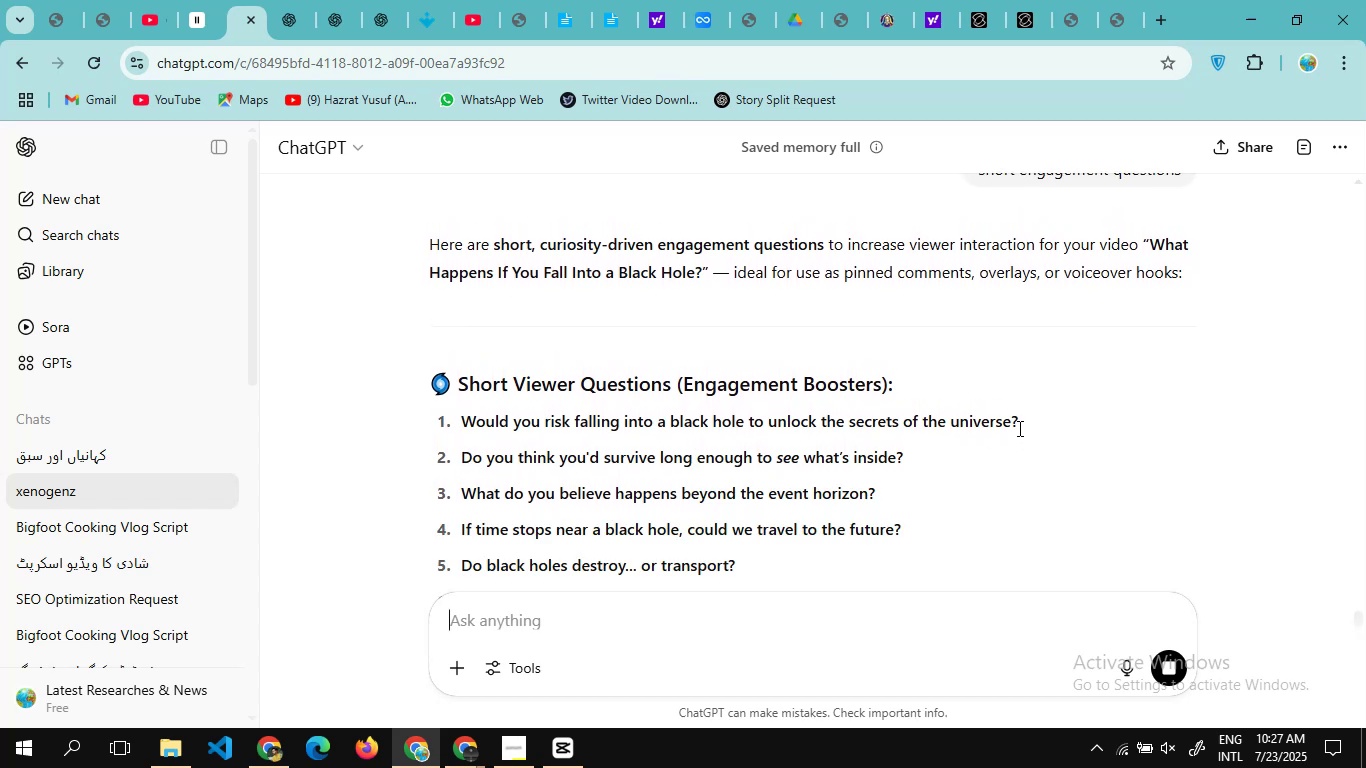 
wait(6.46)
 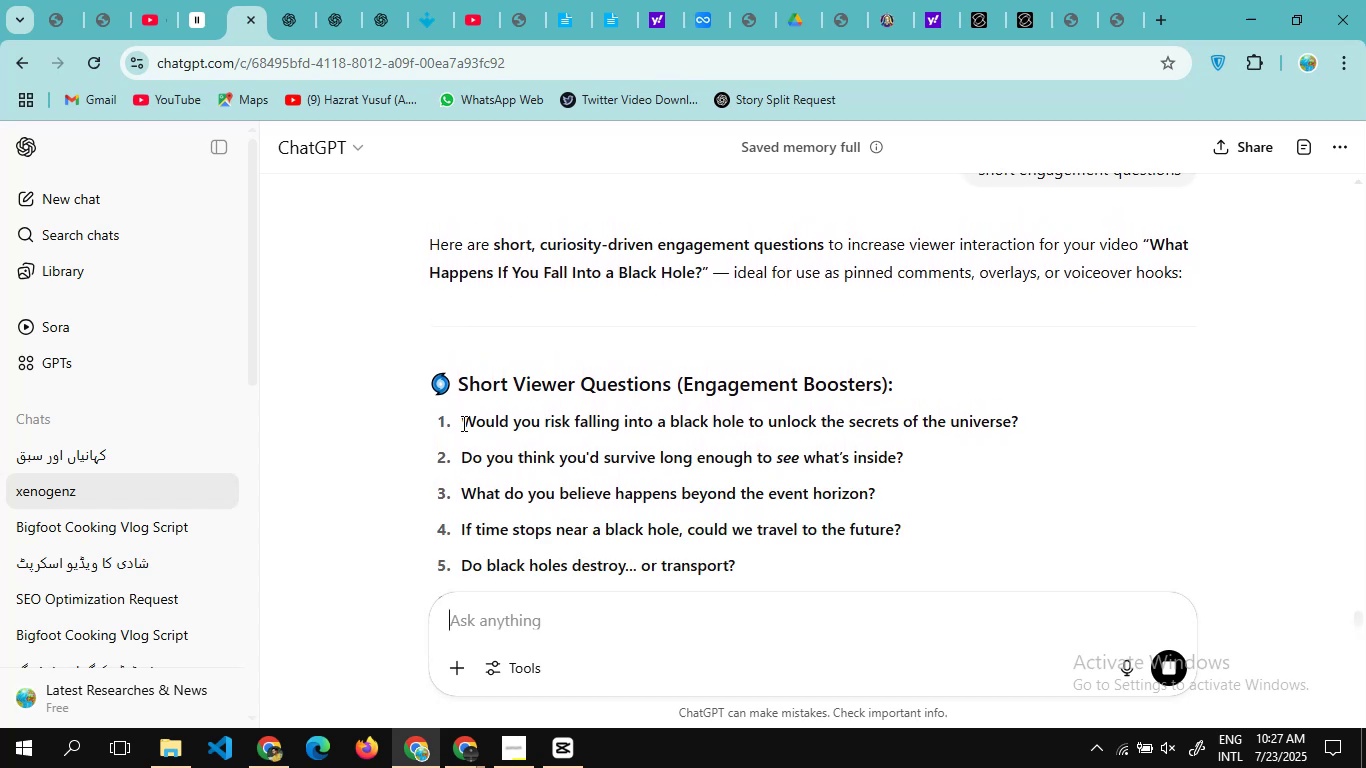 
left_click([955, 421])
 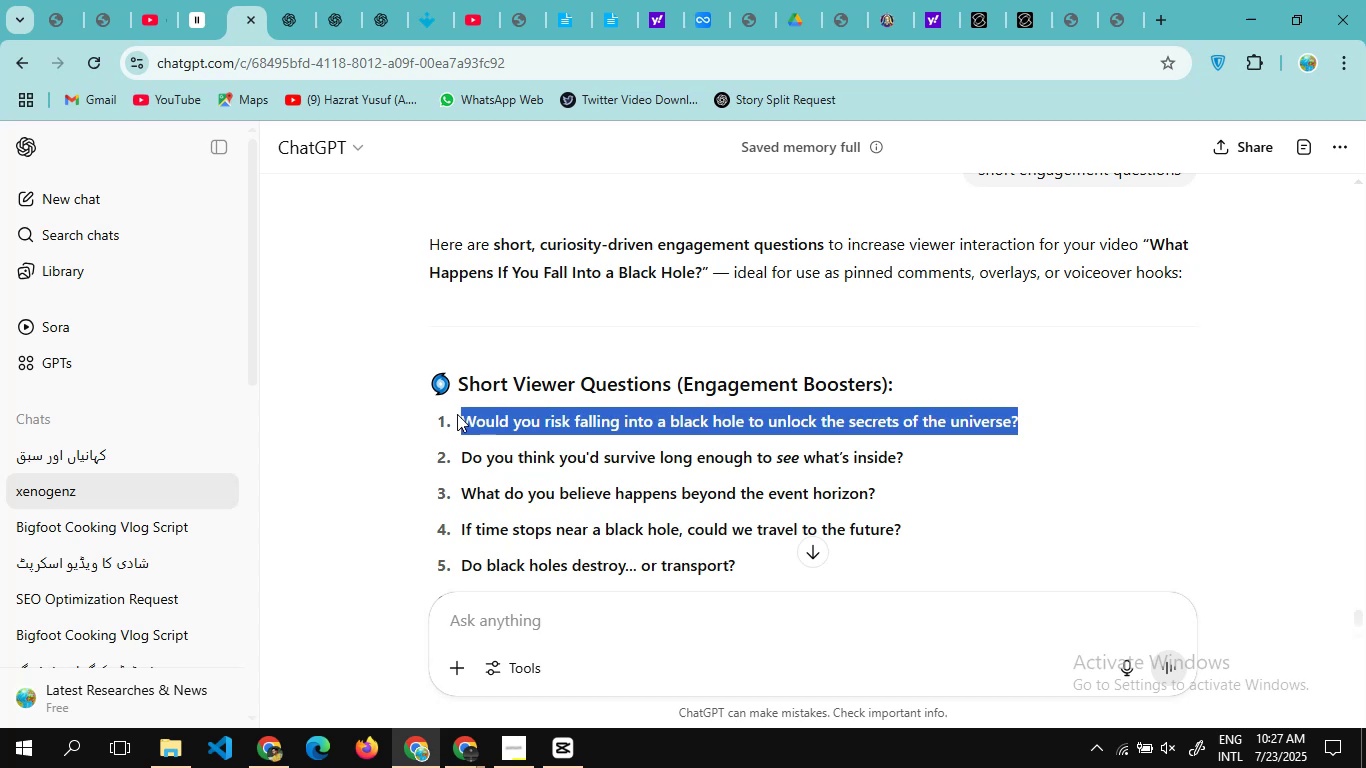 
key(Control+C)
 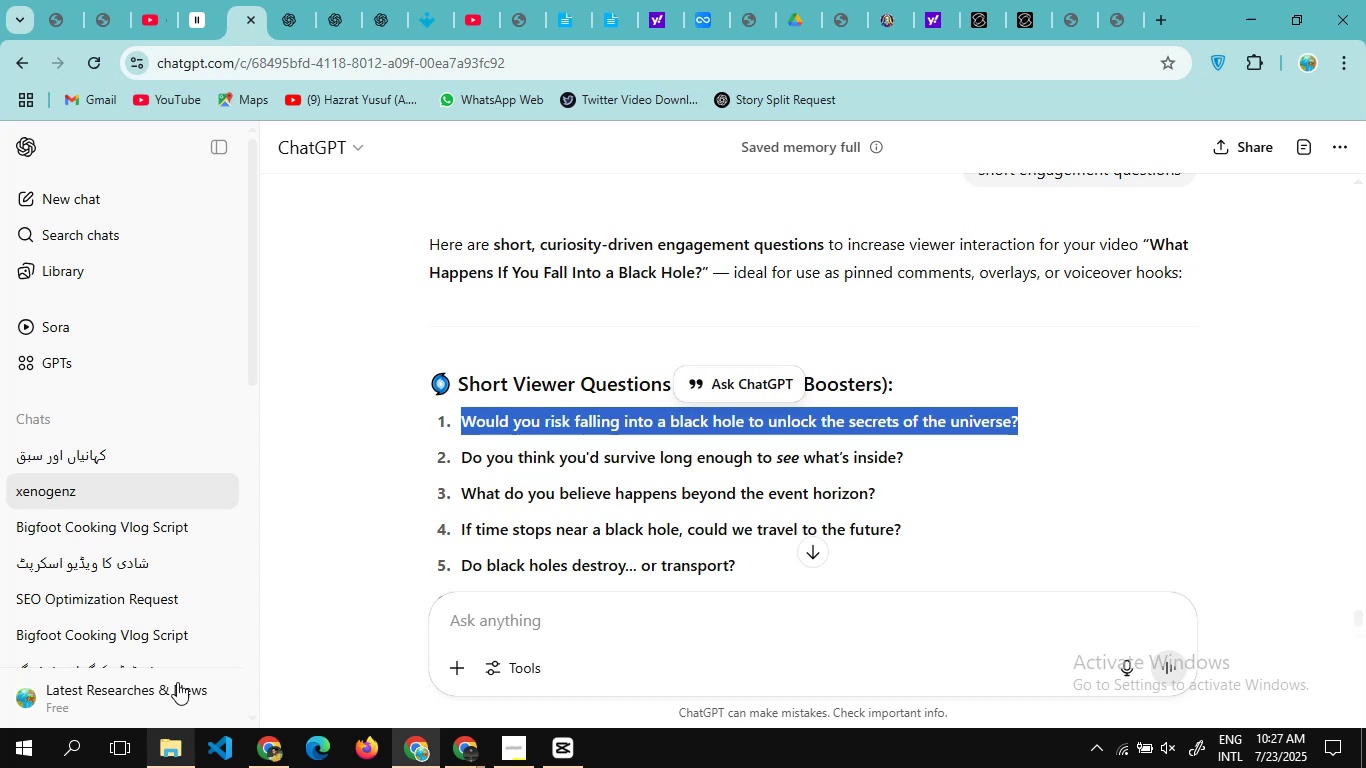 
wait(5.31)
 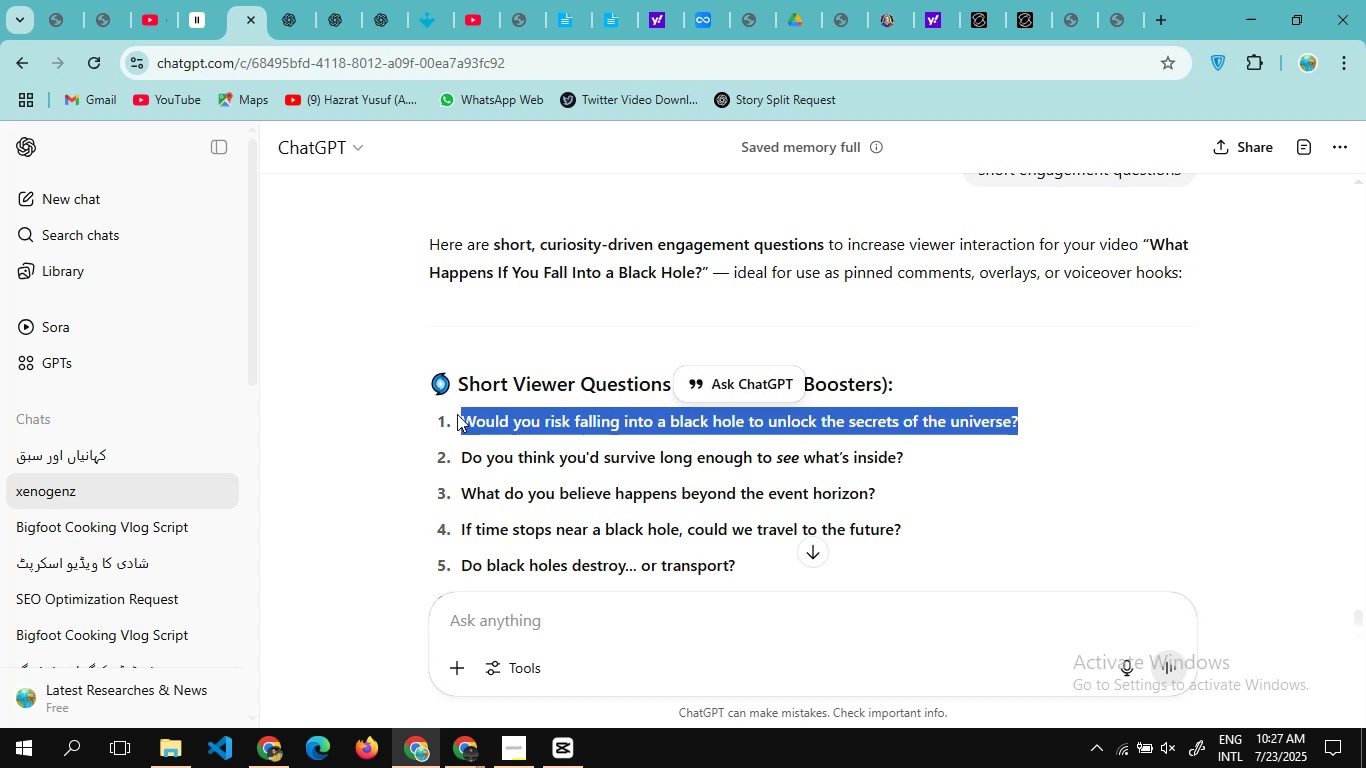 
left_click([544, 738])
 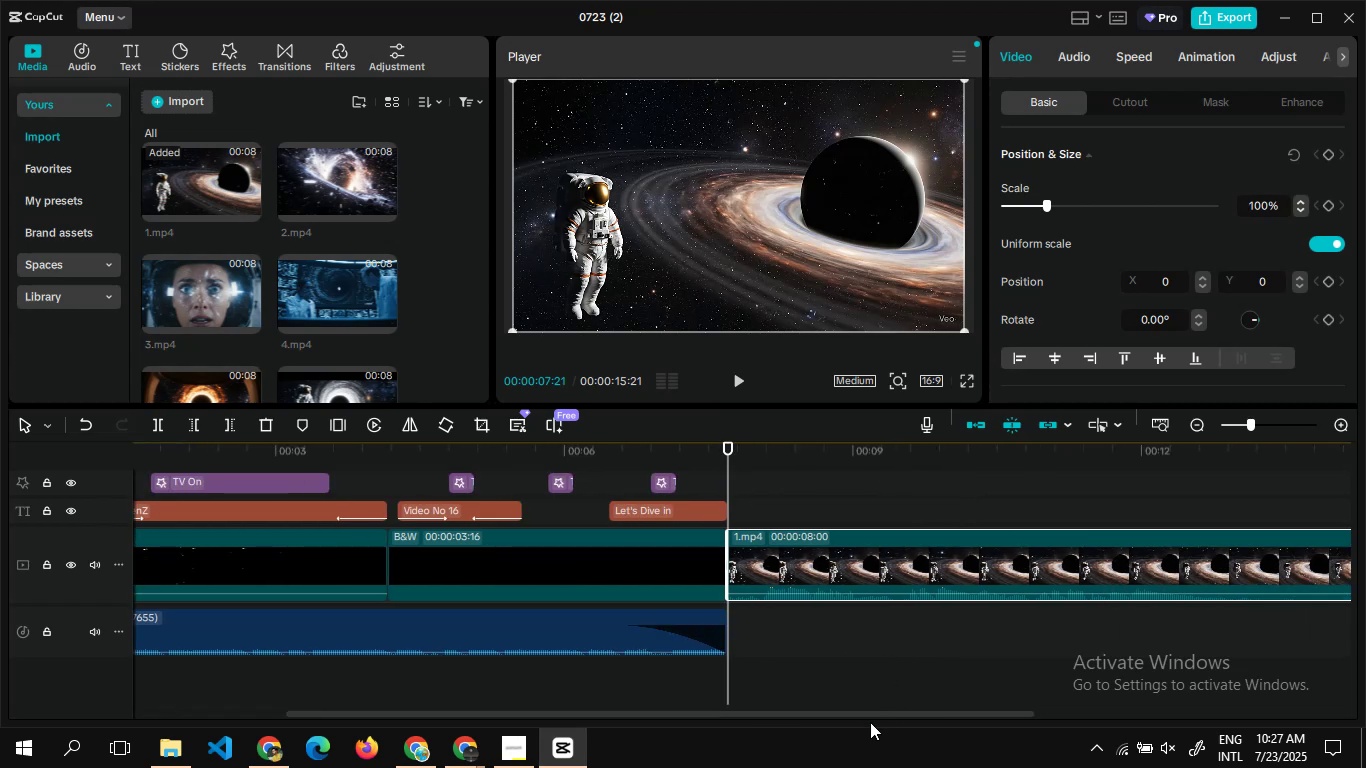 
wait(8.48)
 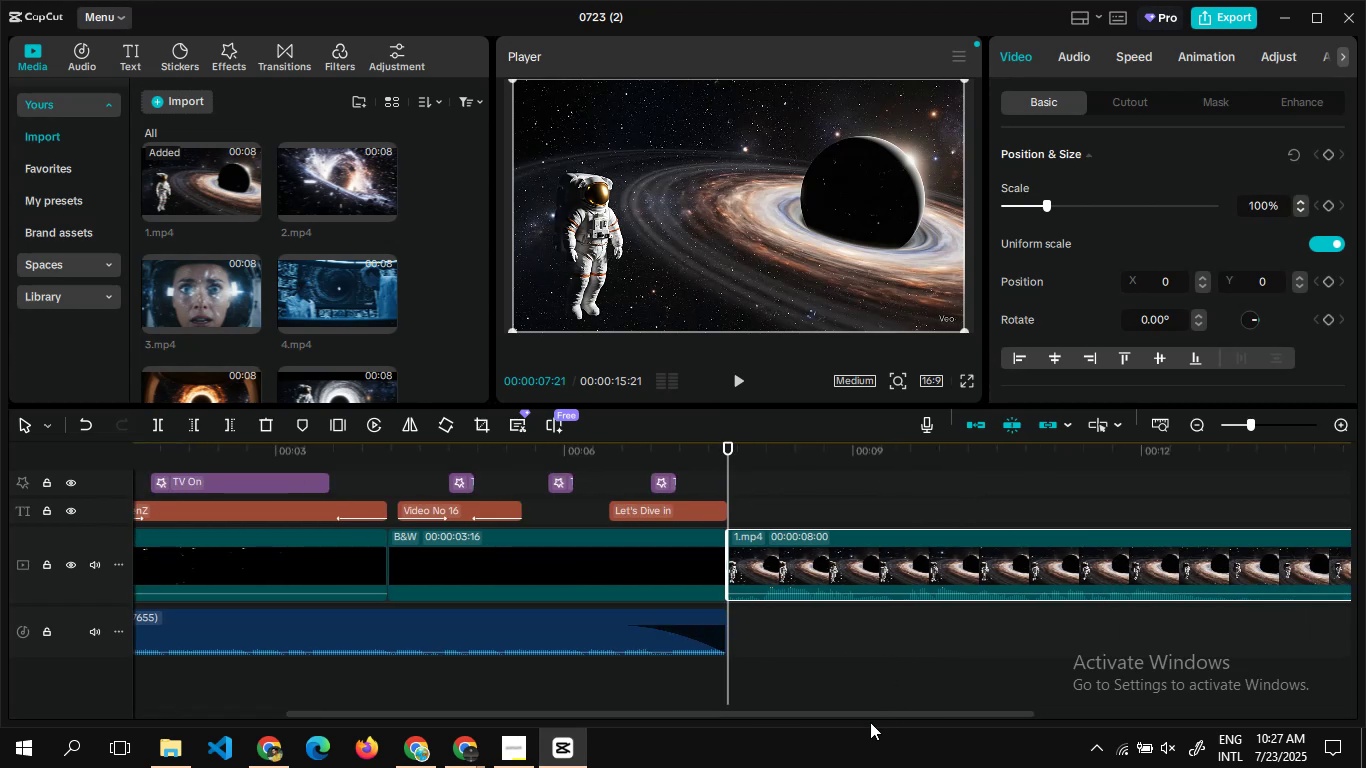 
double_click([537, 483])
 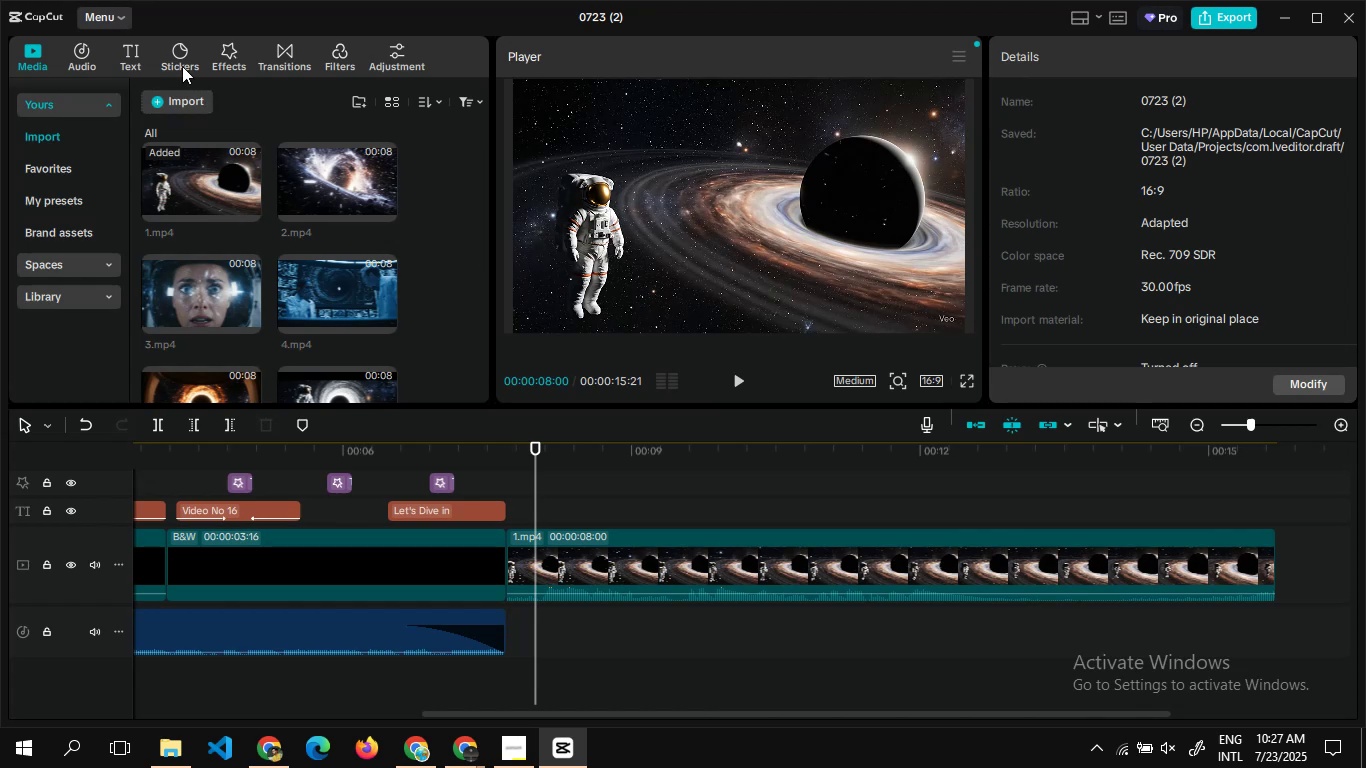 
left_click([127, 44])
 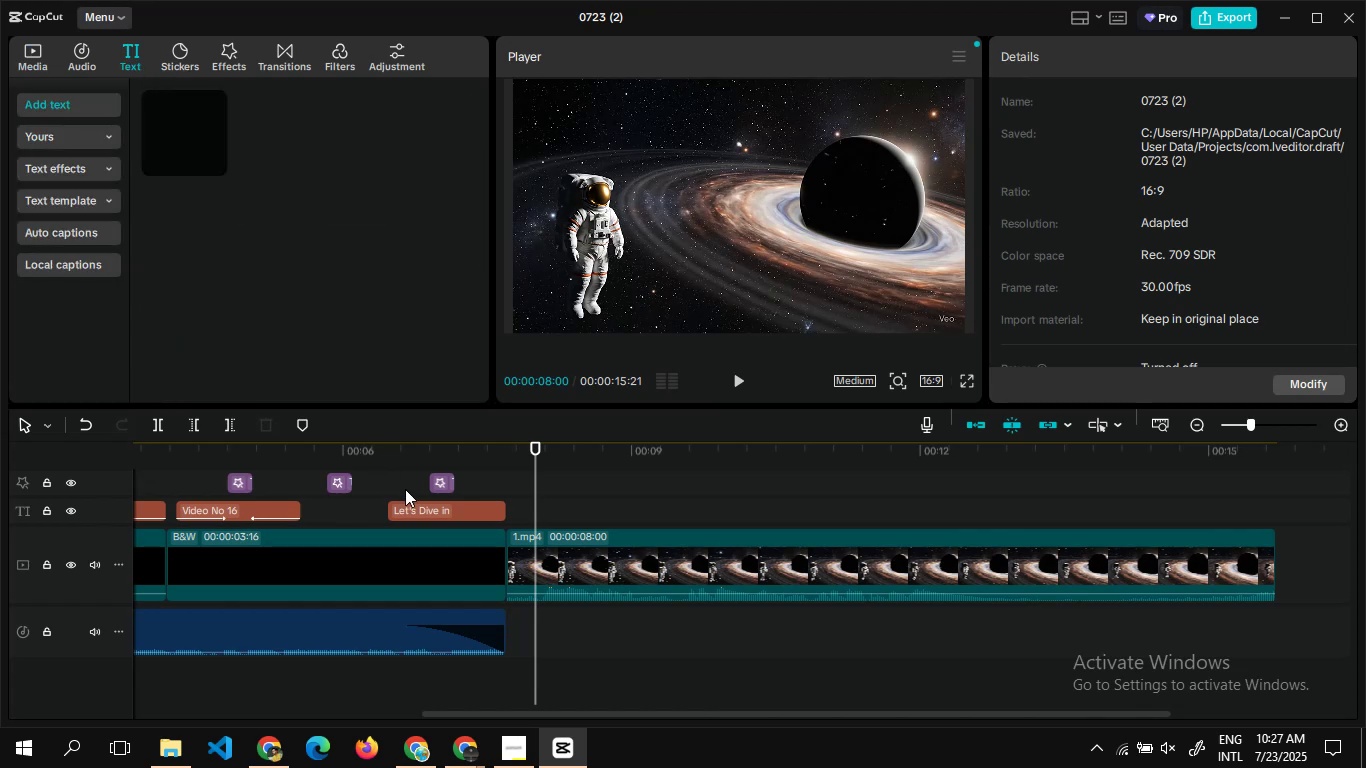 
wait(6.89)
 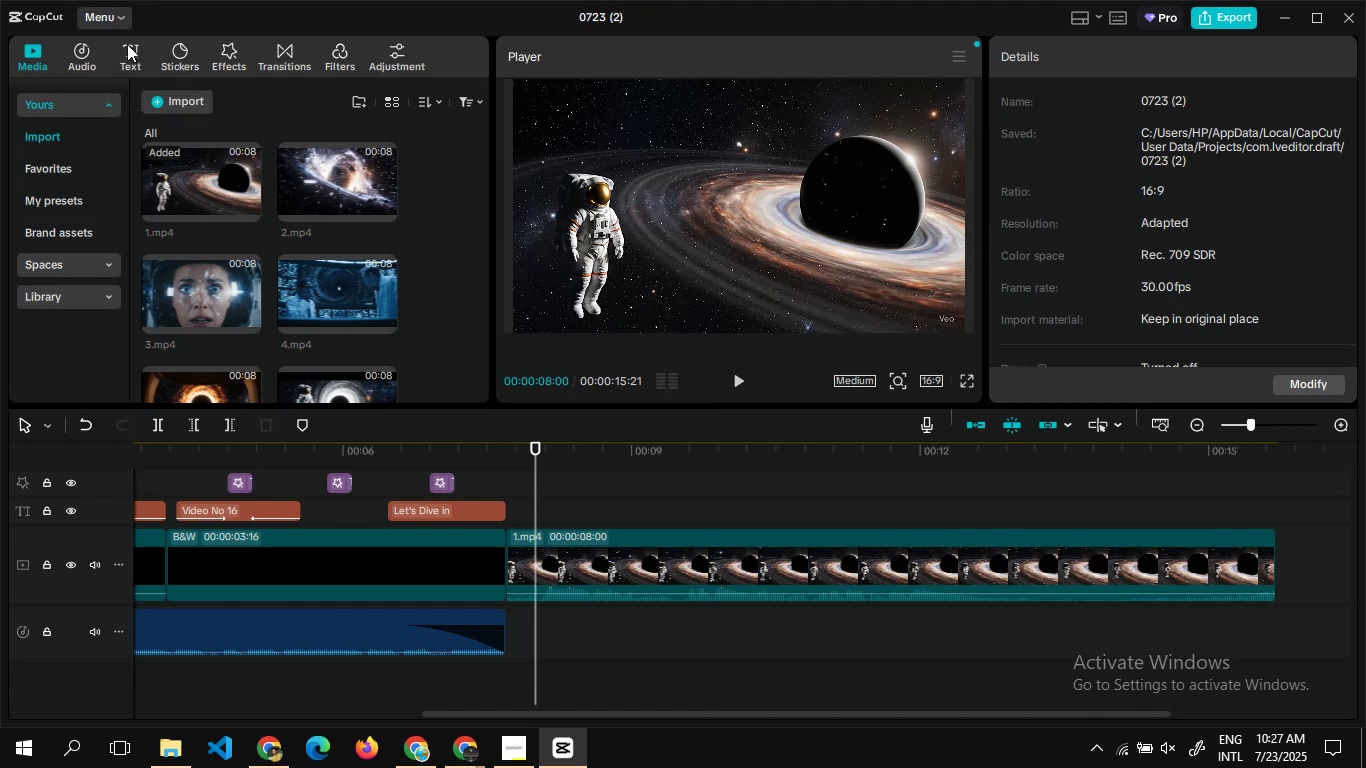 
right_click([418, 507])
 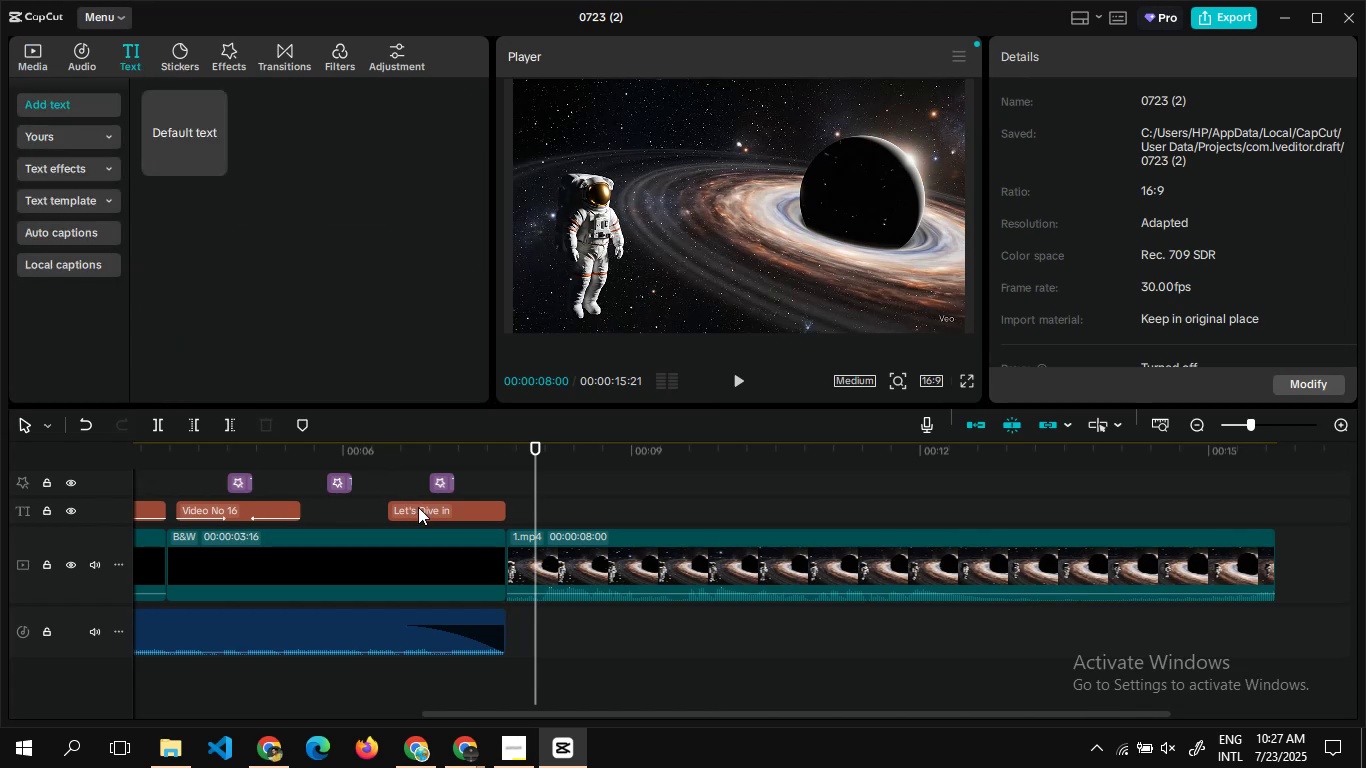 
left_click([418, 507])
 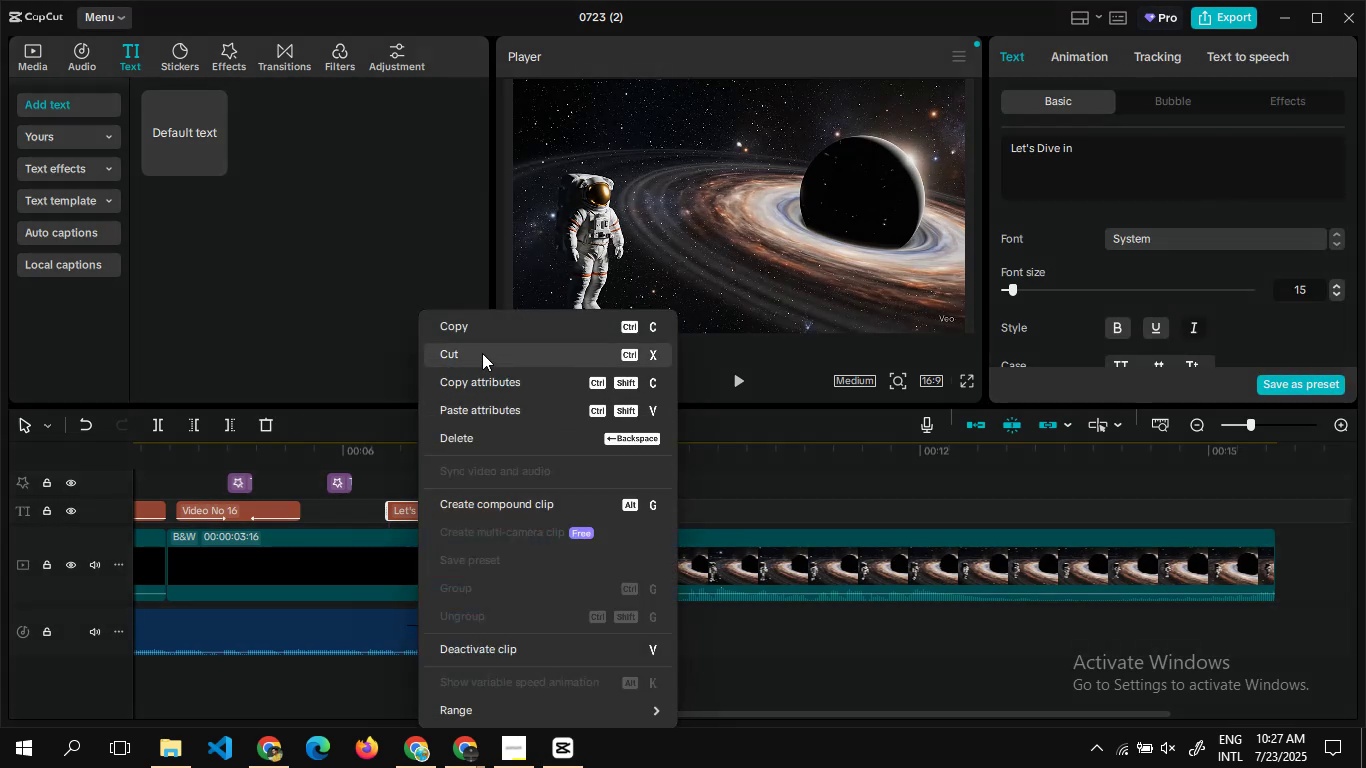 
left_click([480, 325])
 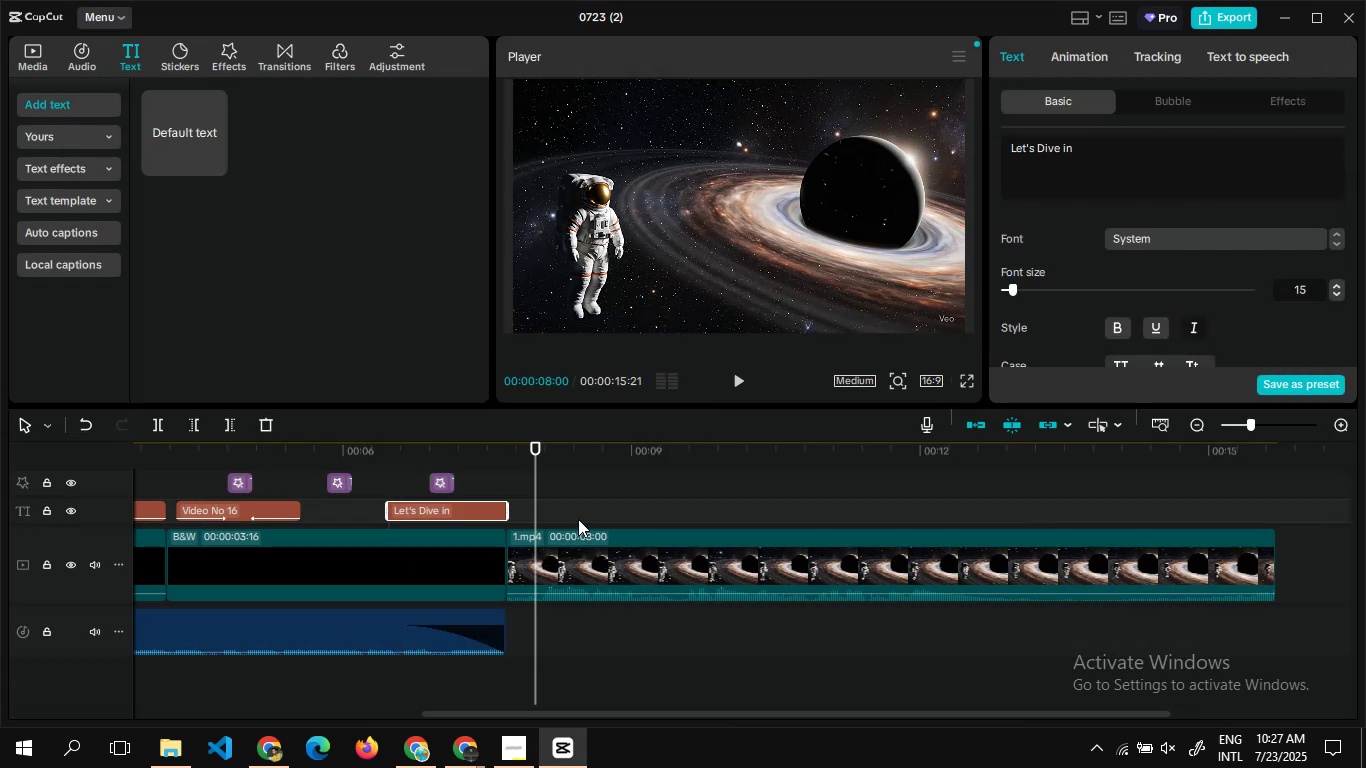 
key(Control+ControlLeft)
 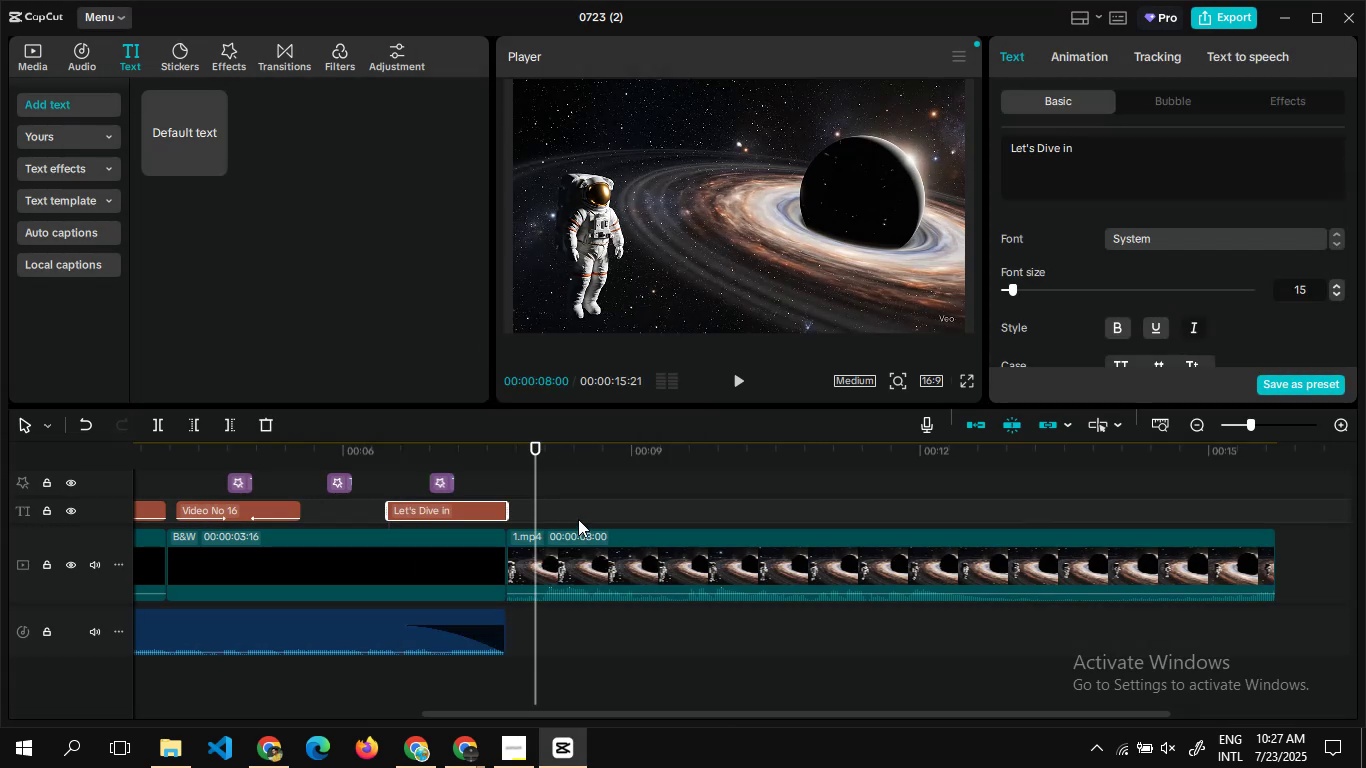 
key(Control+V)
 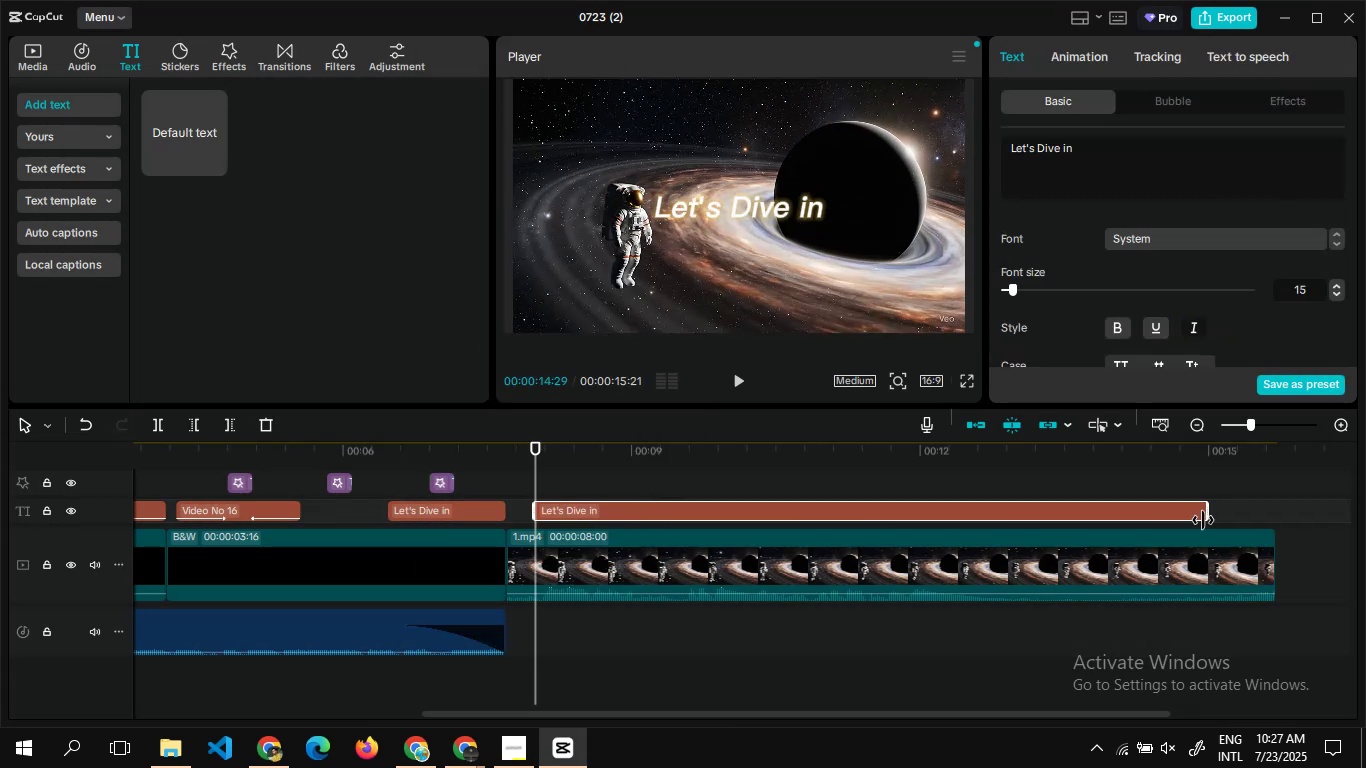 
wait(5.74)
 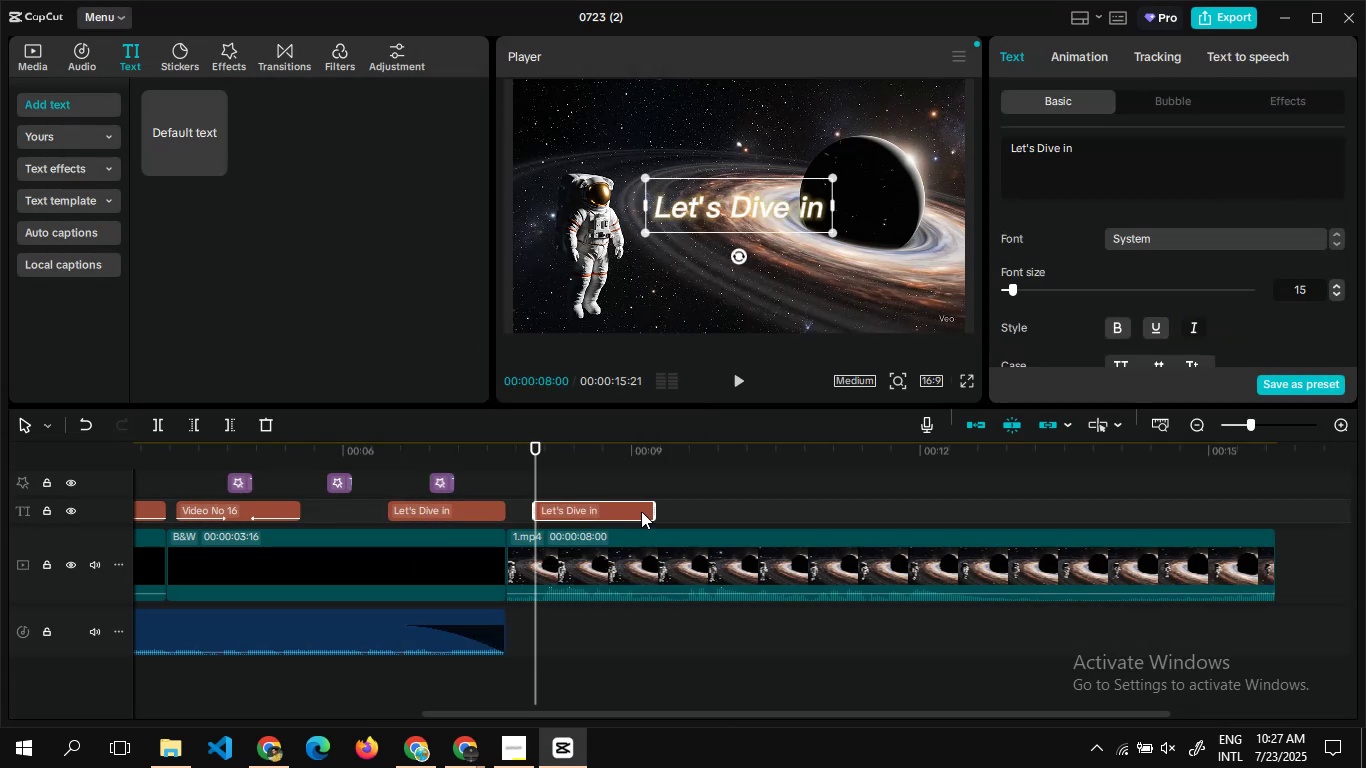 
double_click([626, 508])
 